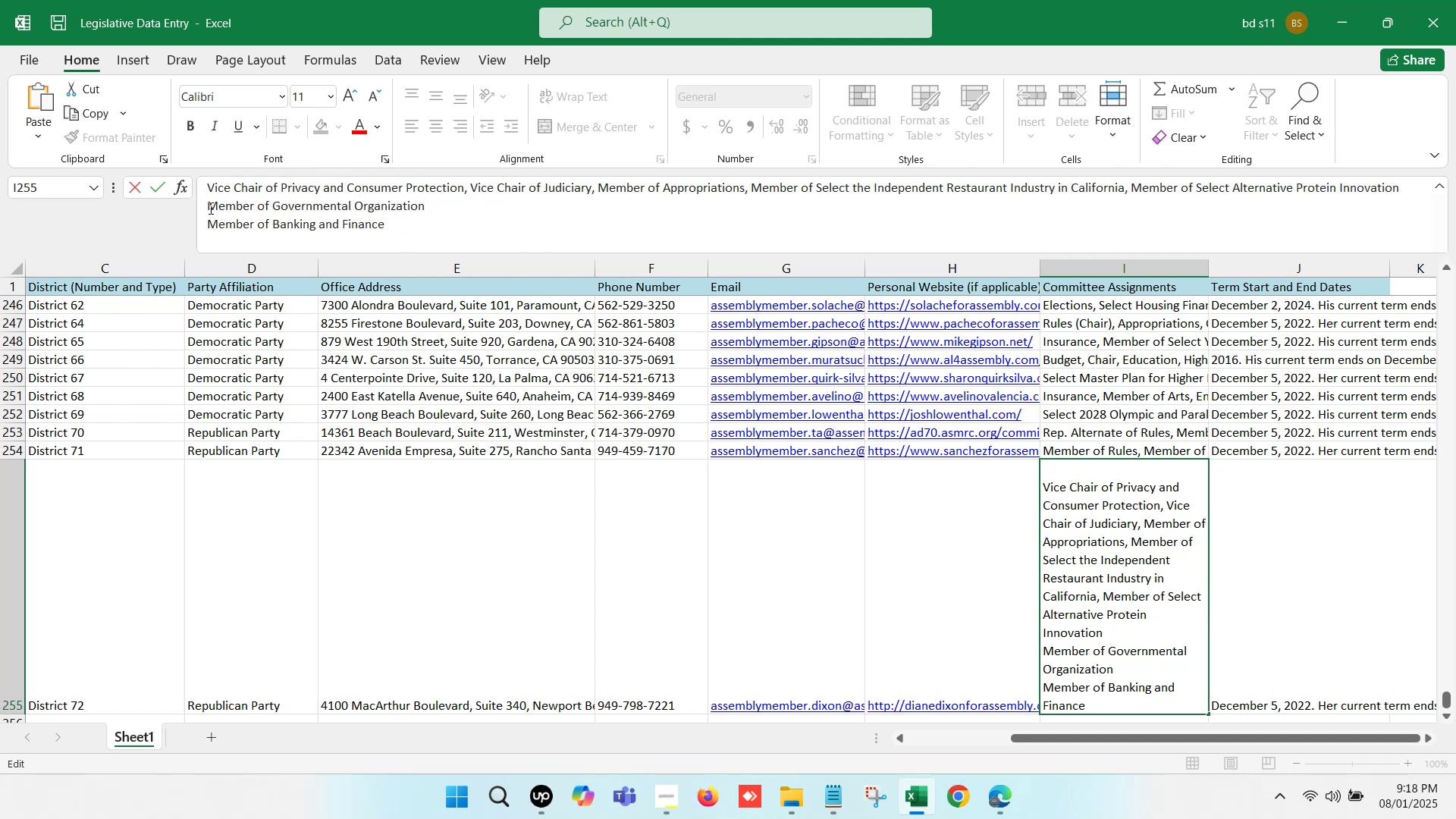 
left_click([207, 206])
 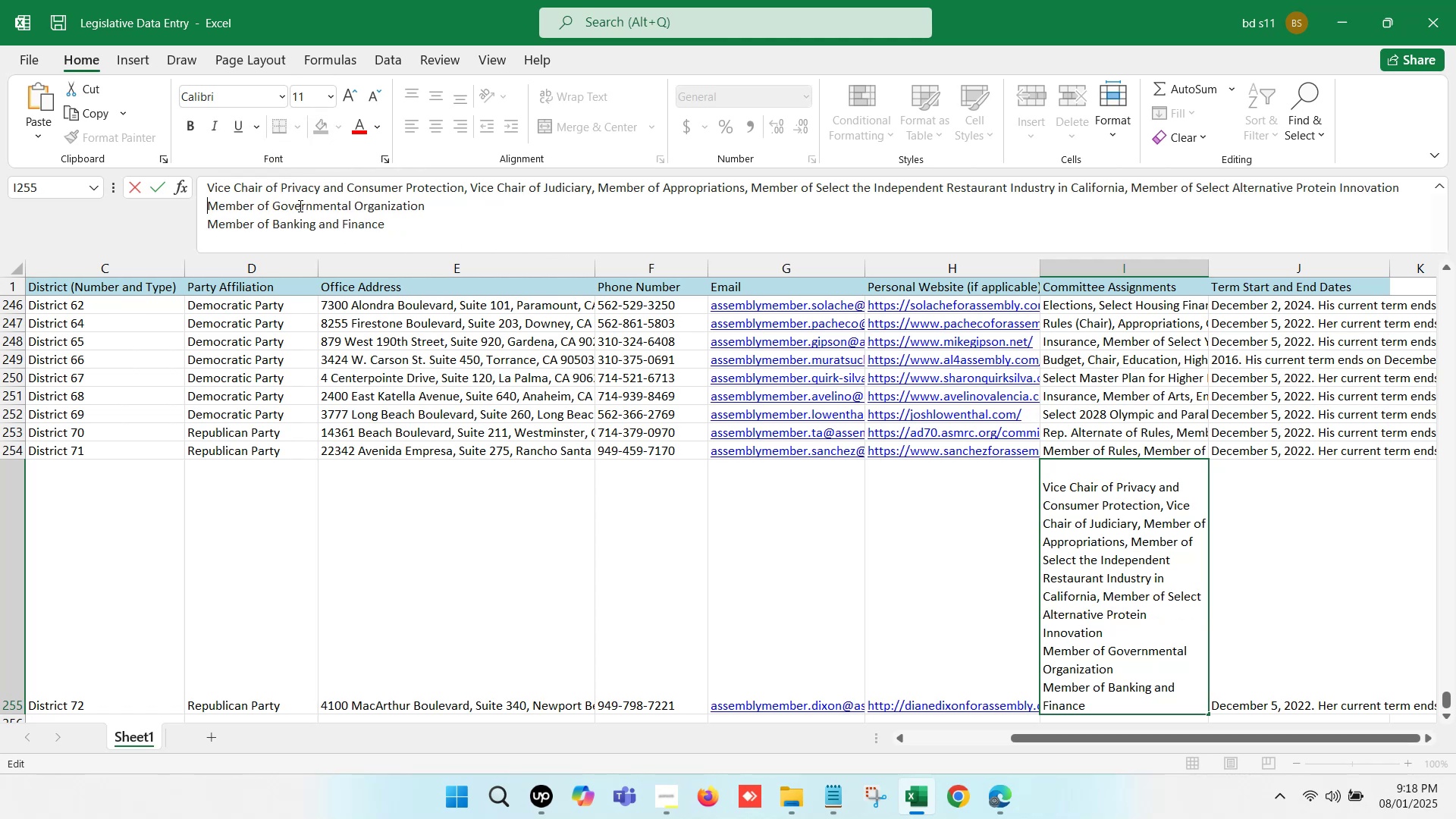 
key(Backspace)
 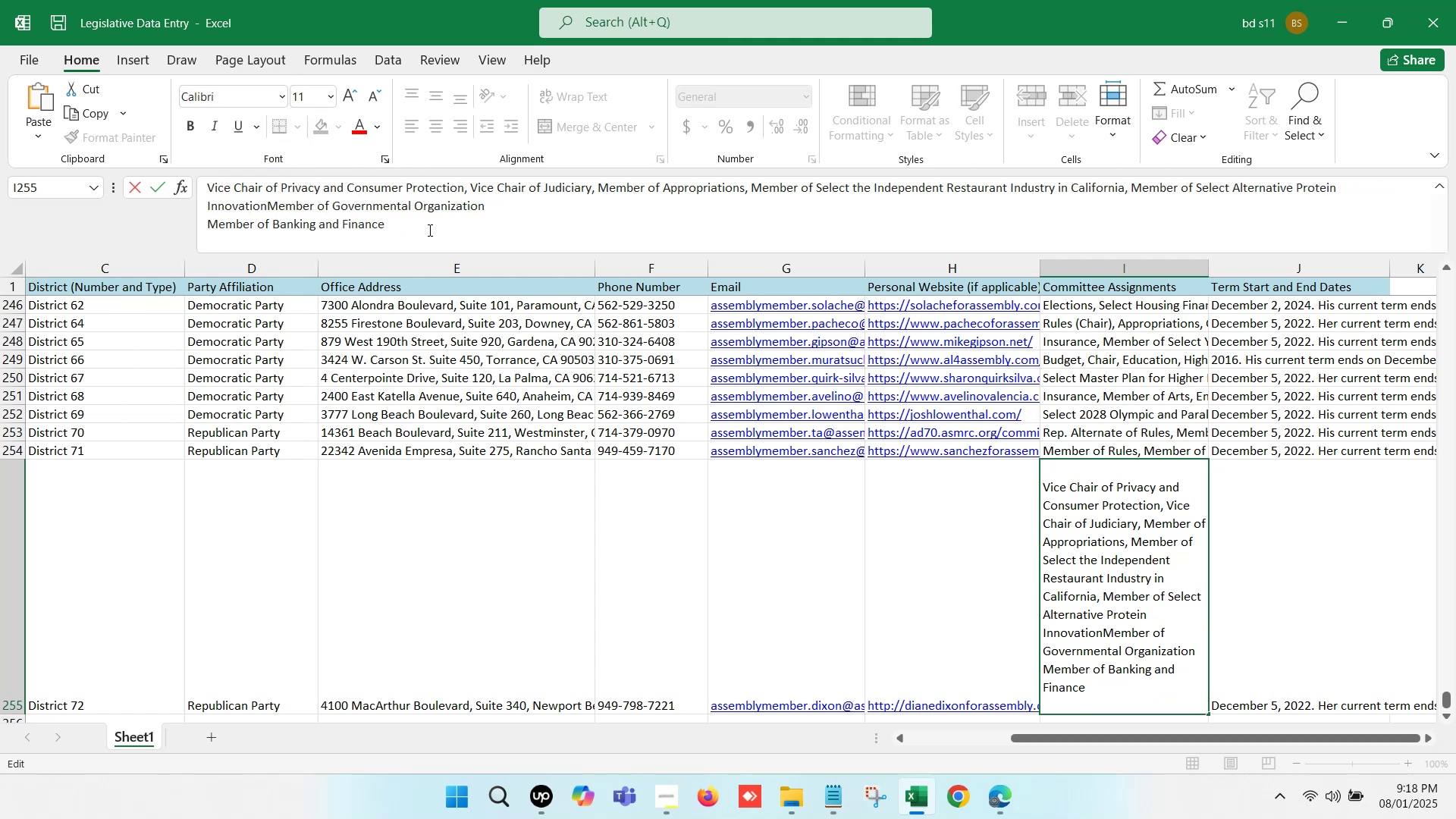 
key(Comma)
 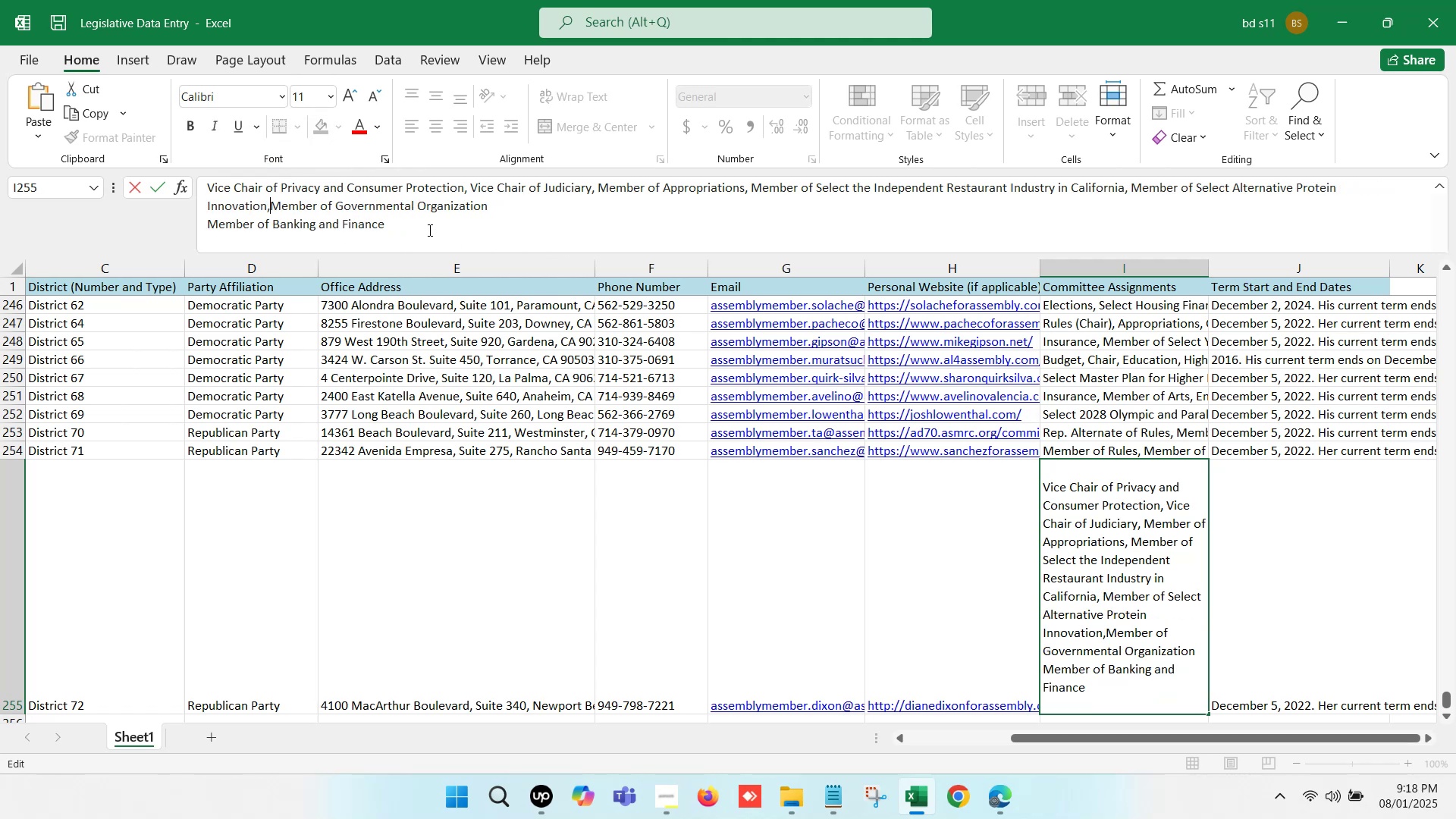 
key(Space)
 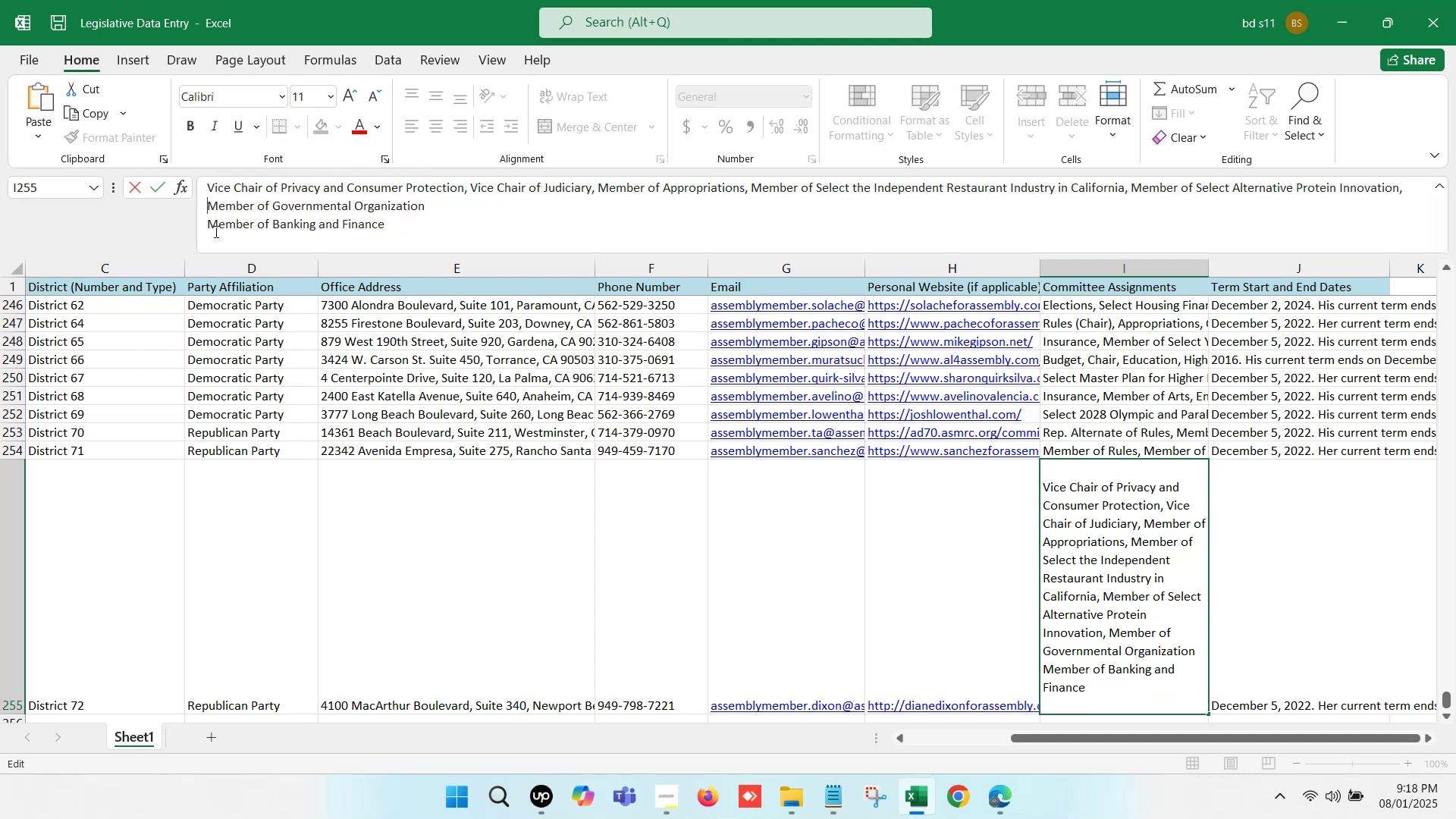 
left_click([204, 225])
 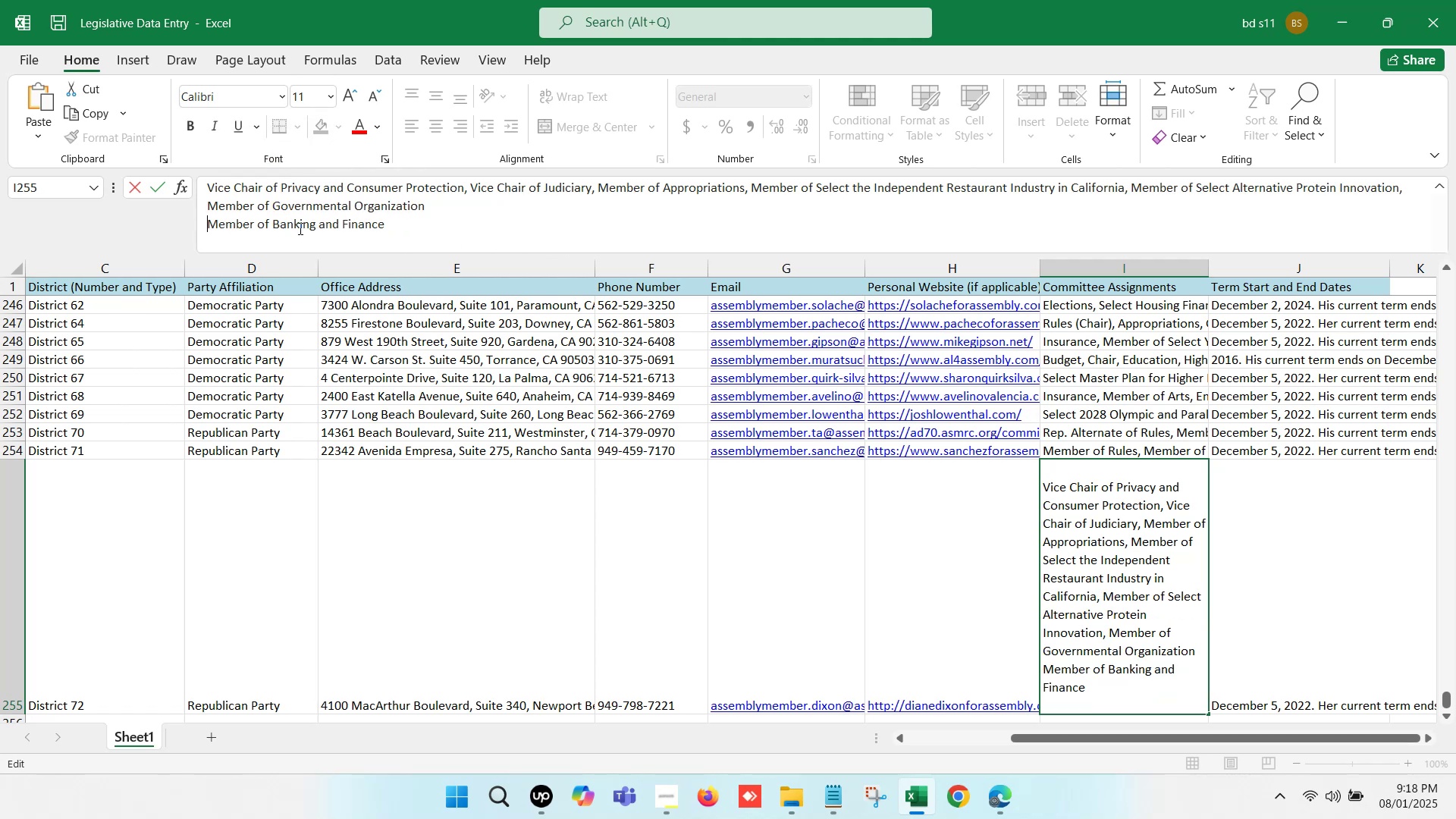 
key(Backspace)
 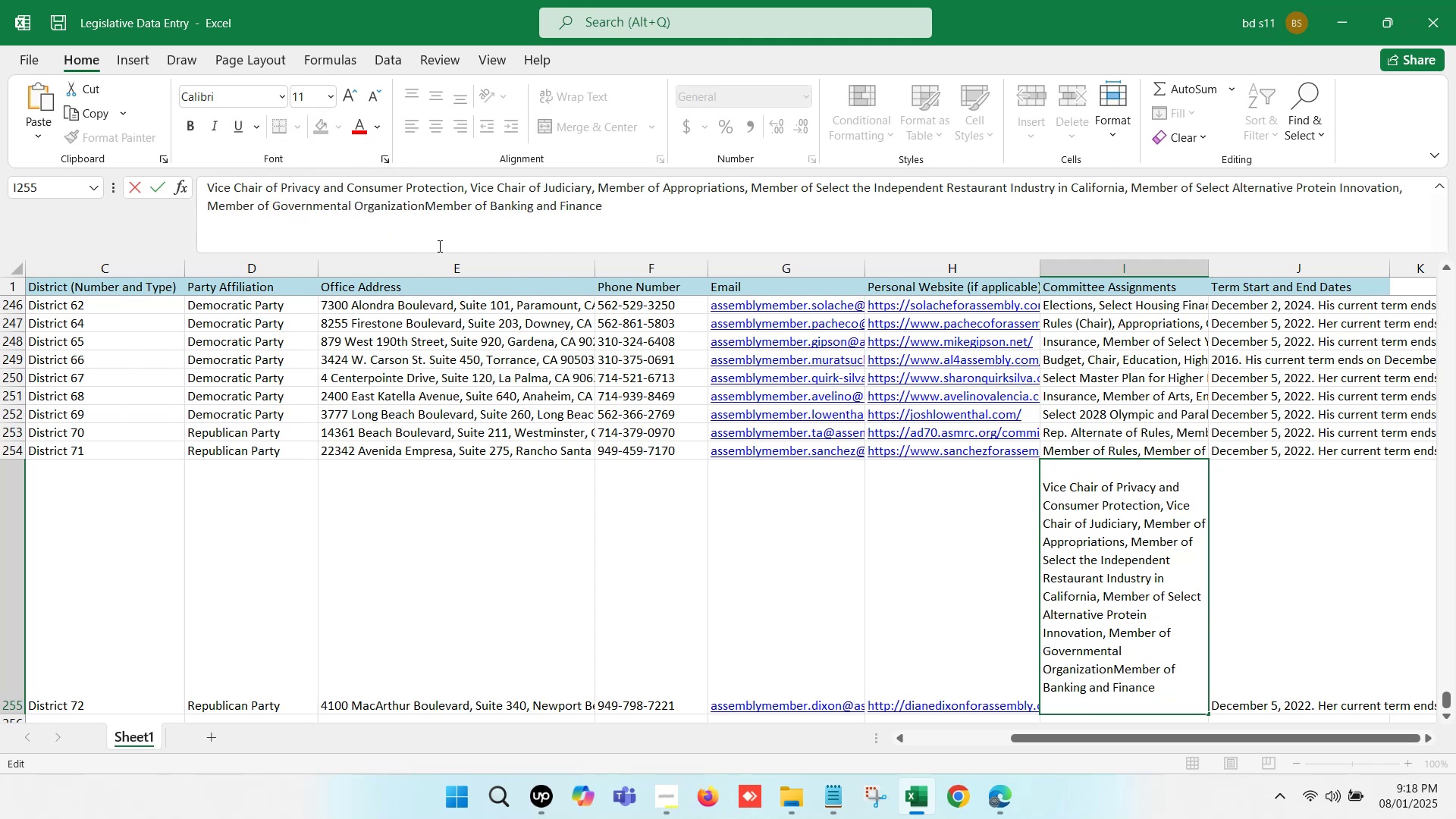 
key(Comma)
 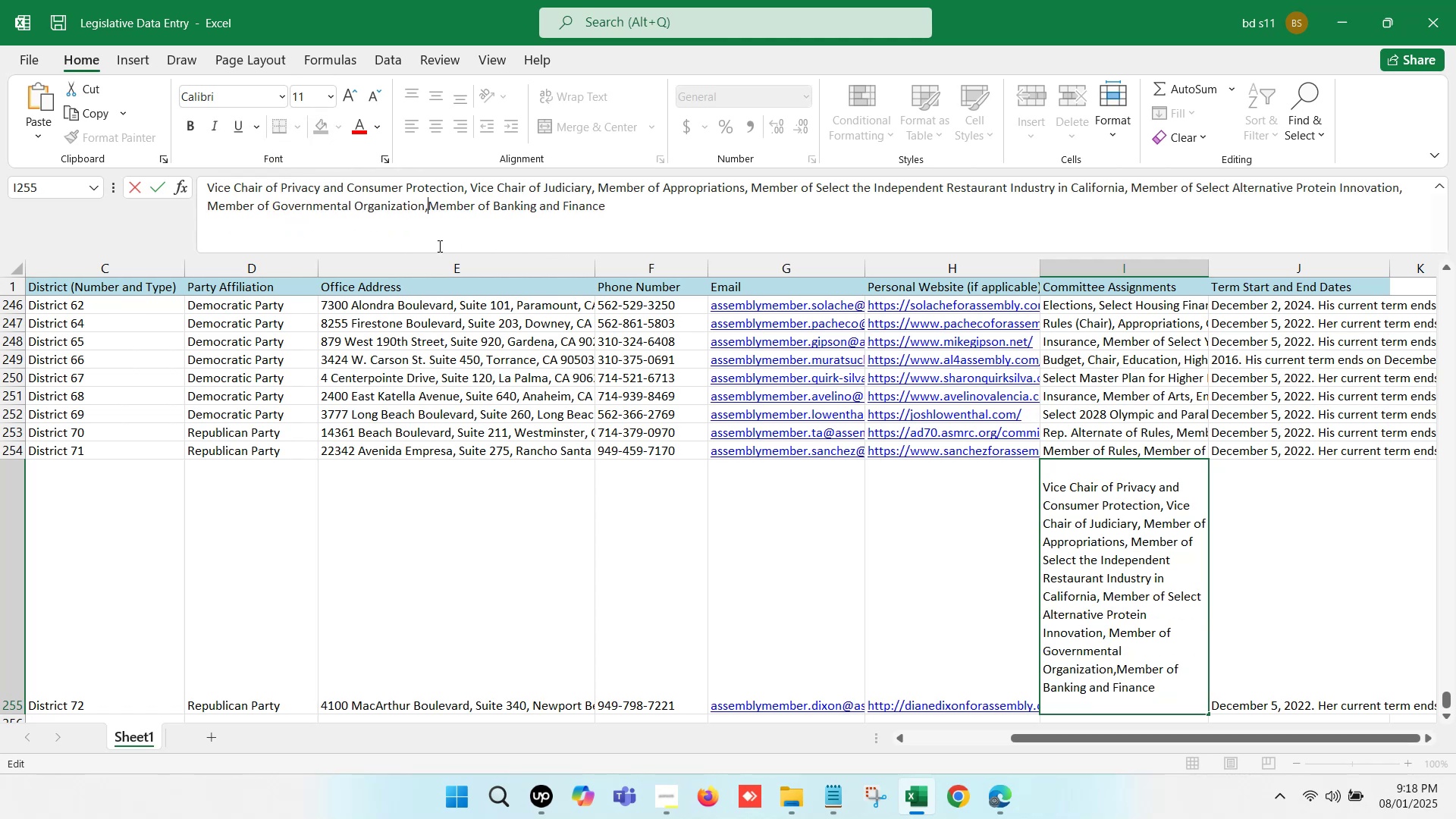 
key(Space)
 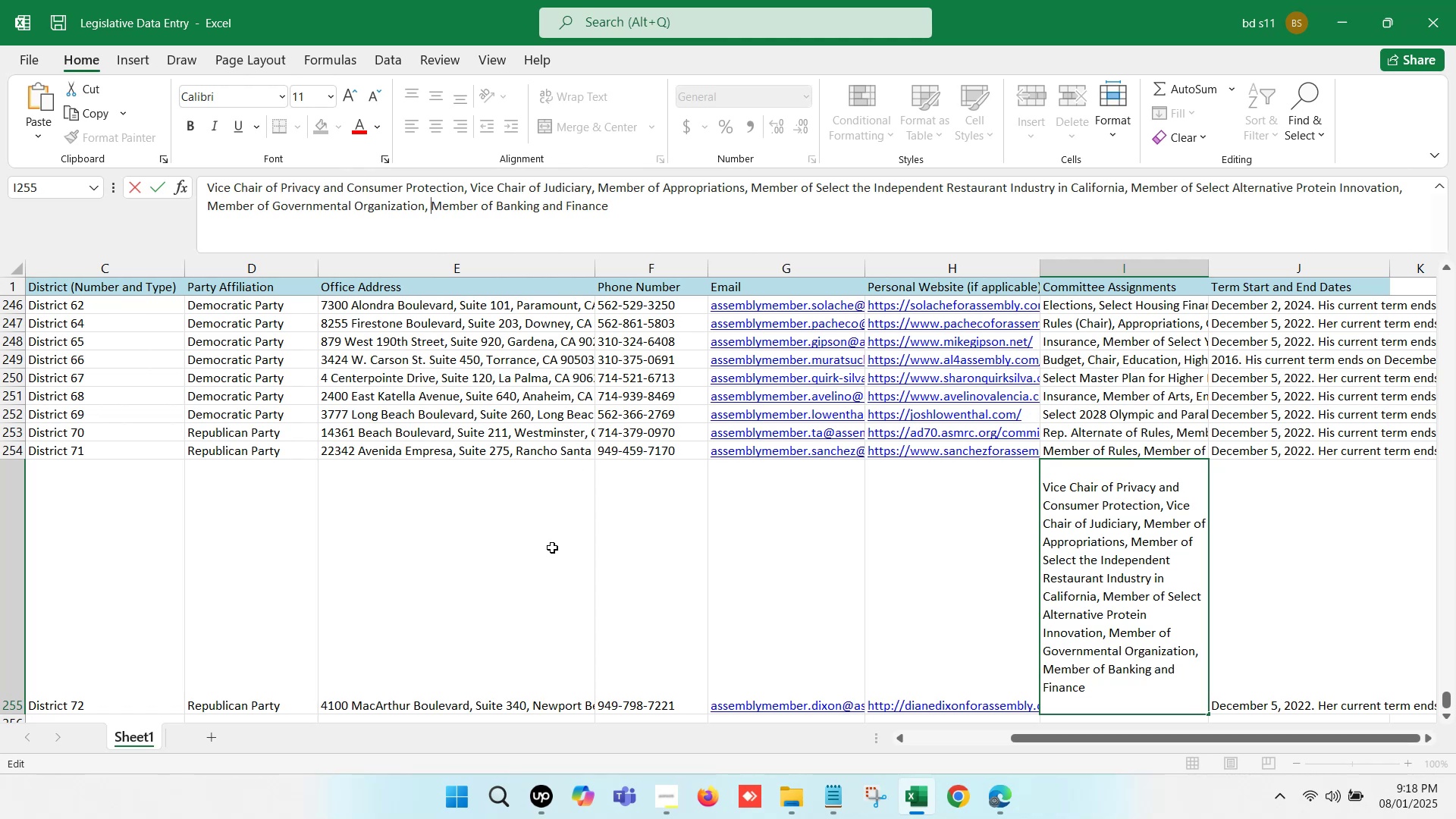 
left_click([549, 557])
 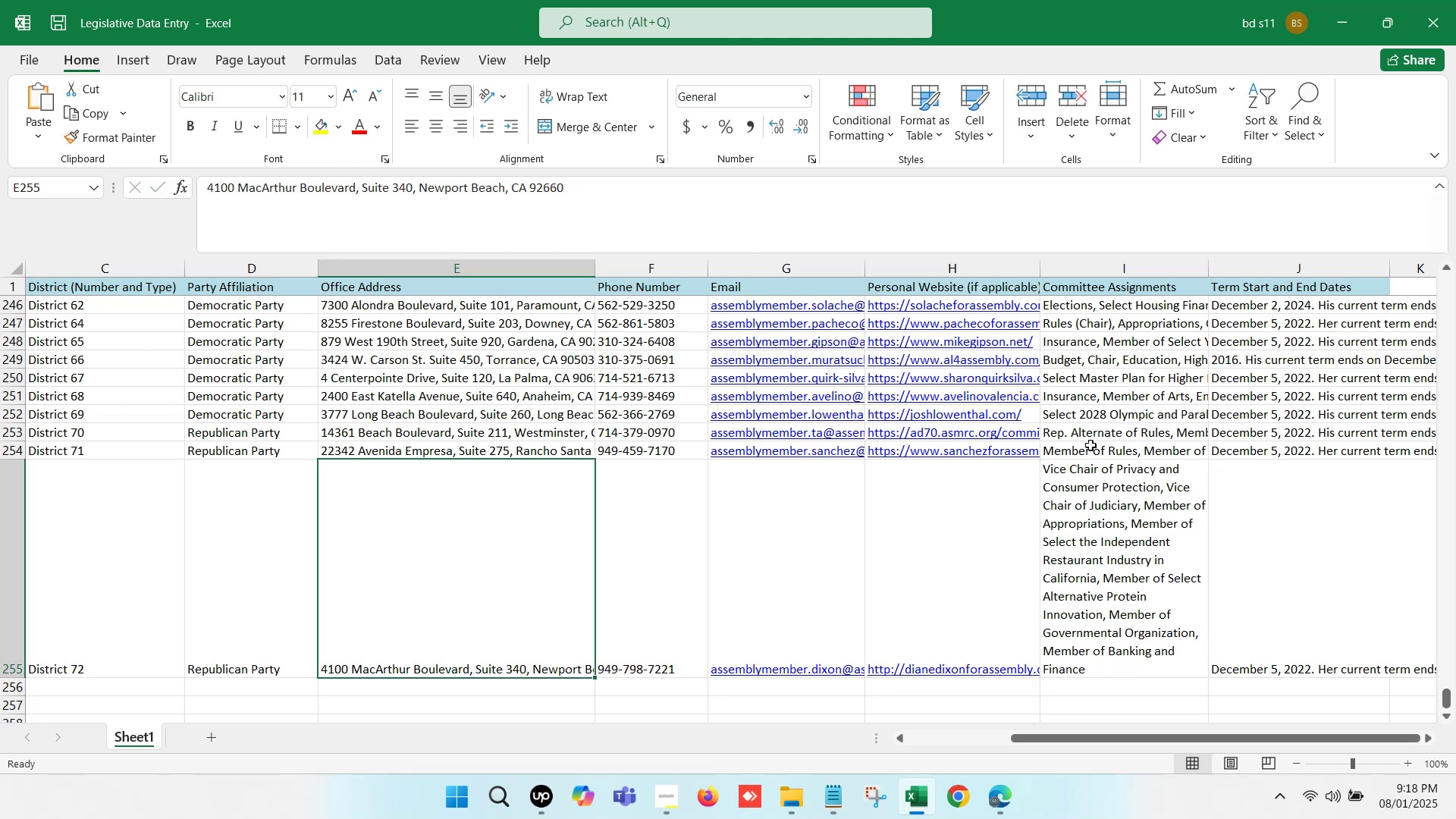 
left_click([1090, 447])
 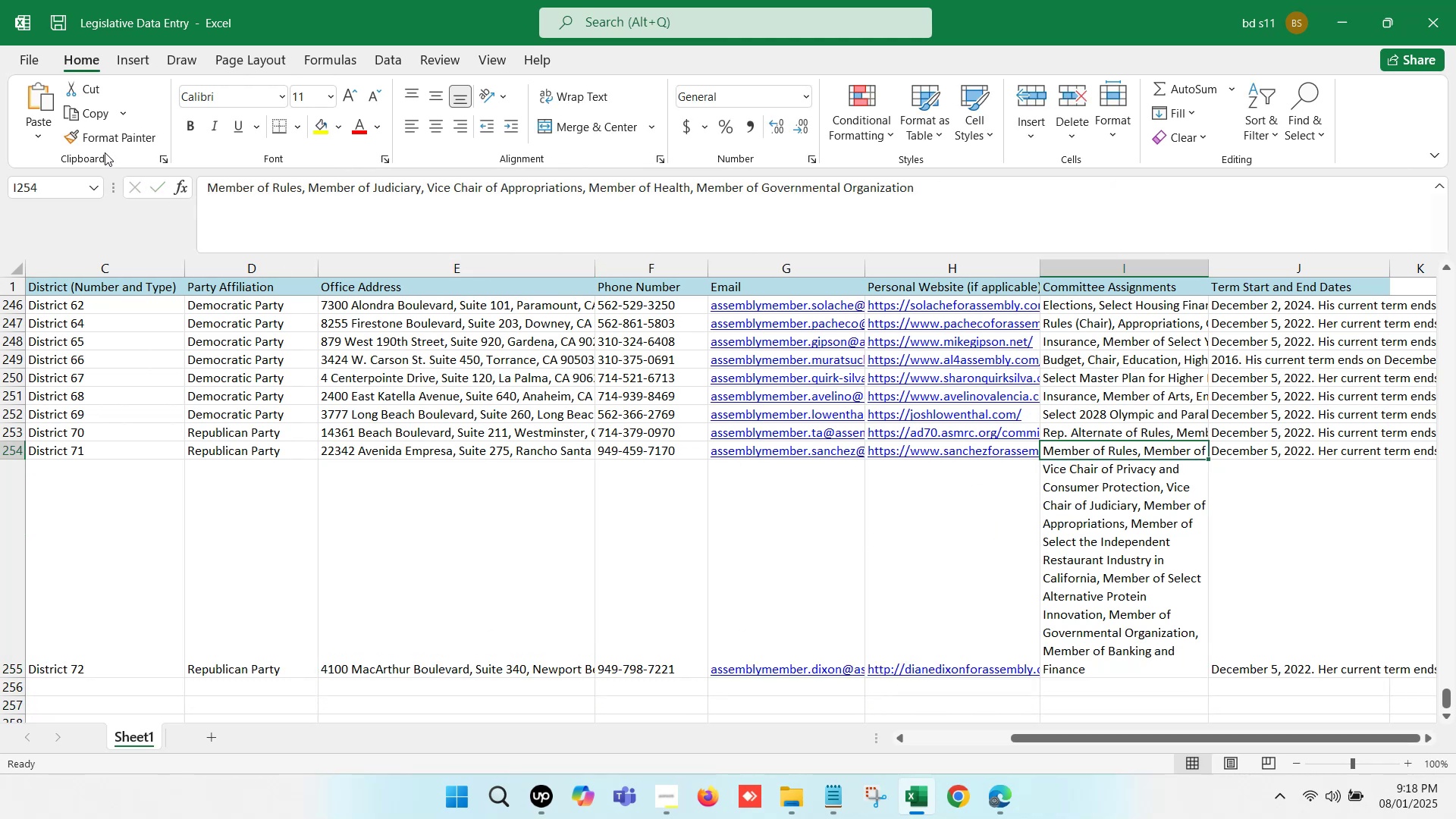 
left_click([108, 139])
 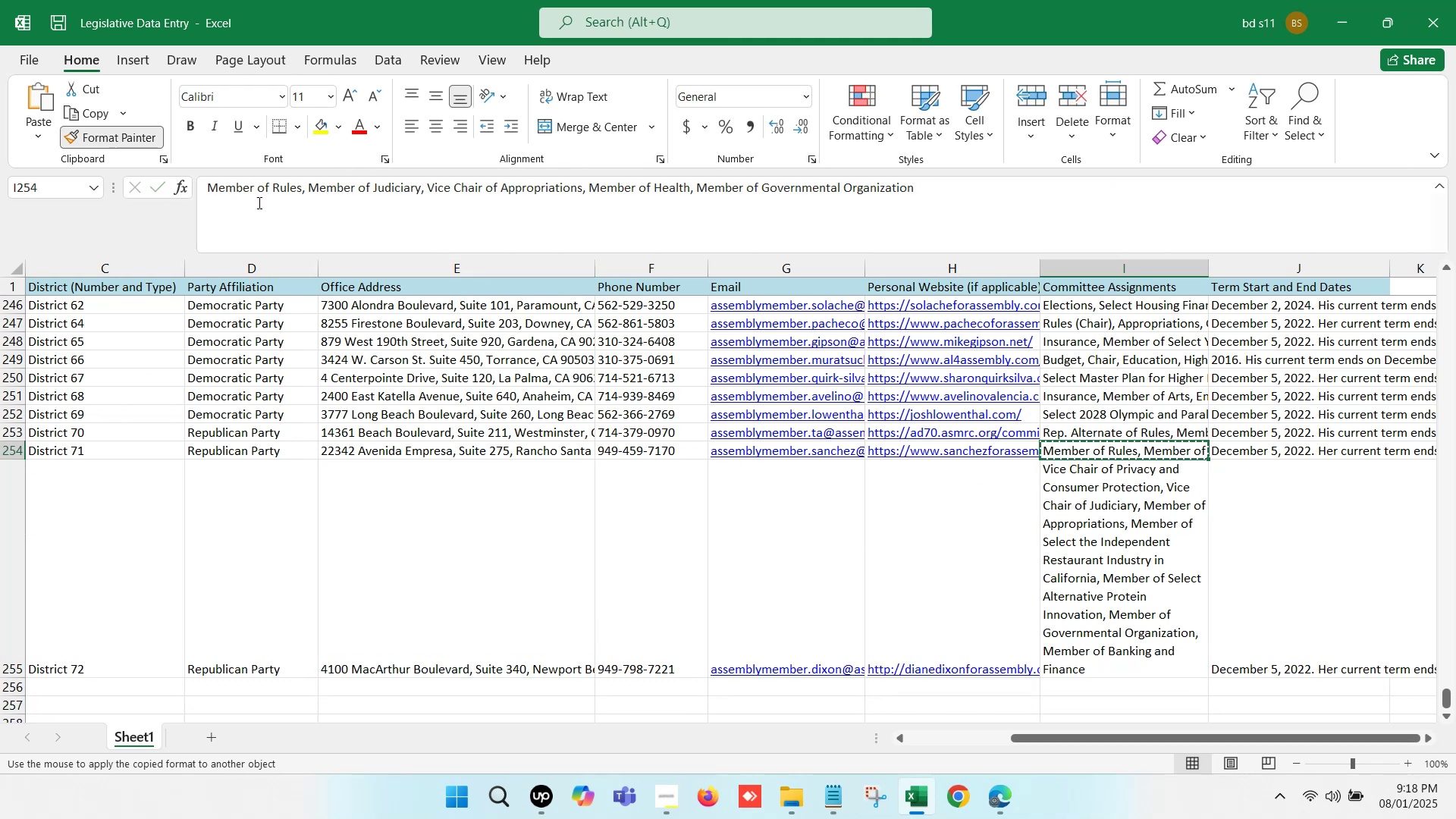 
left_click([260, 202])
 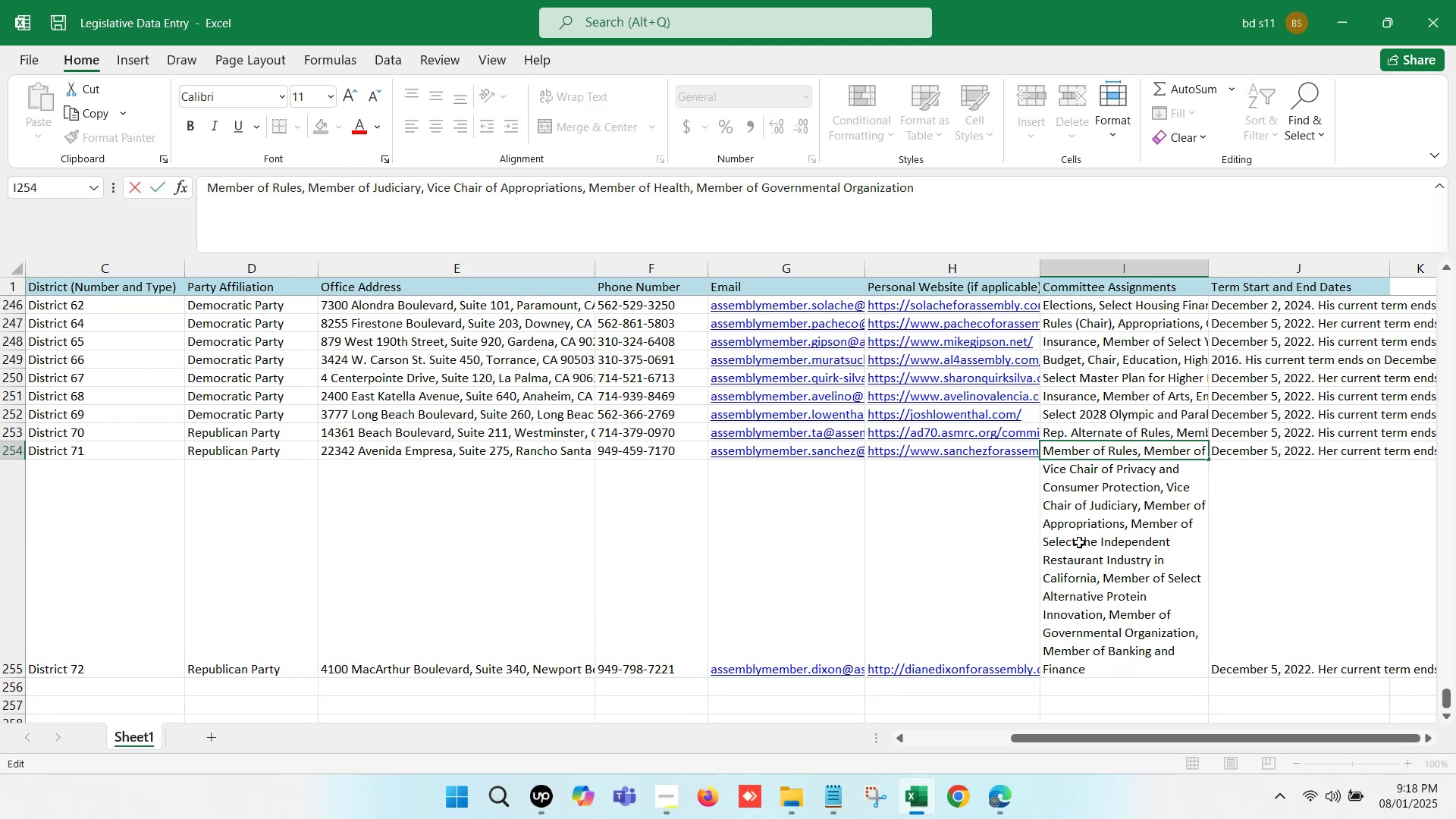 
left_click([1078, 552])
 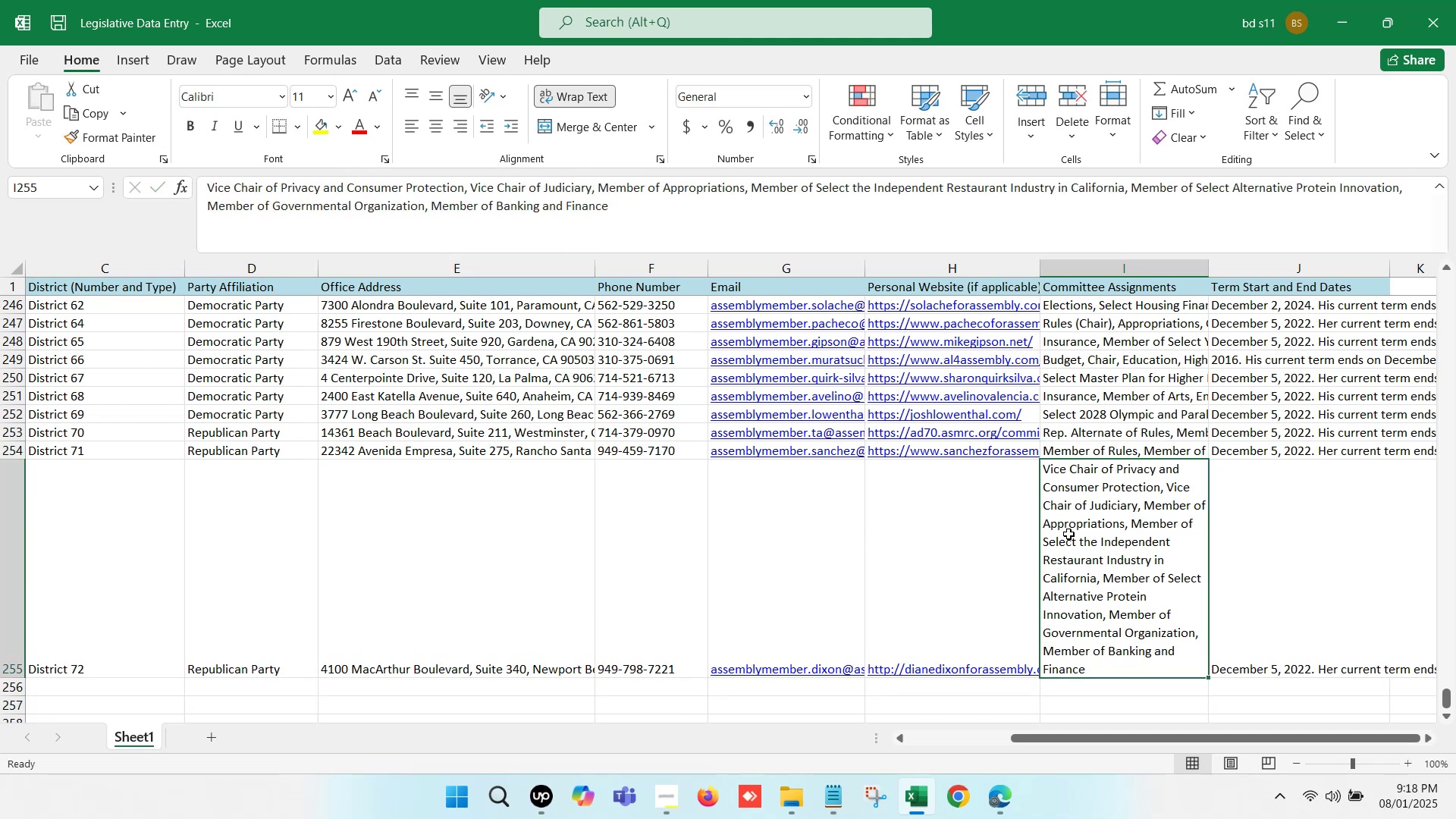 
left_click([1082, 530])
 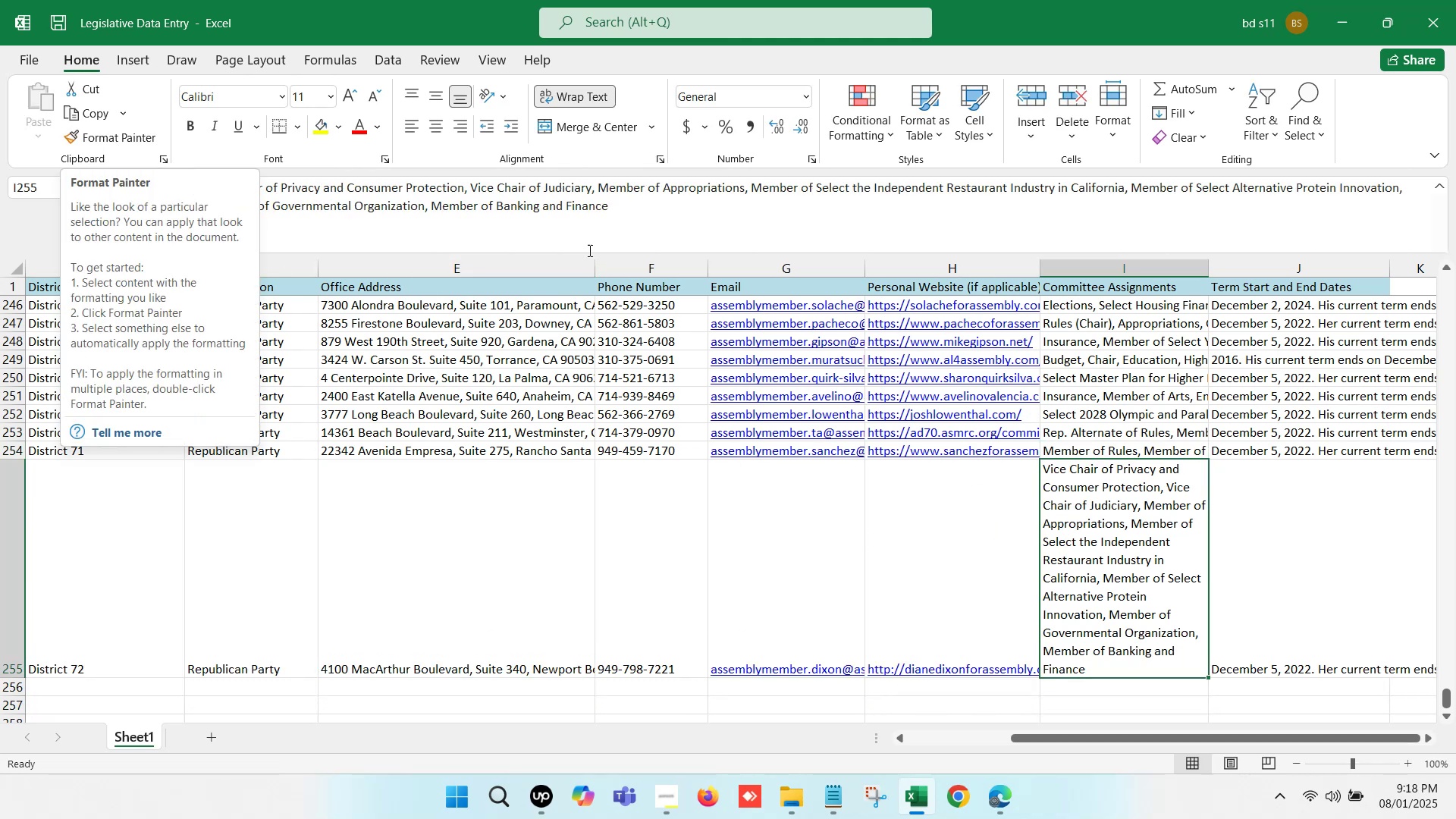 
left_click([1131, 450])
 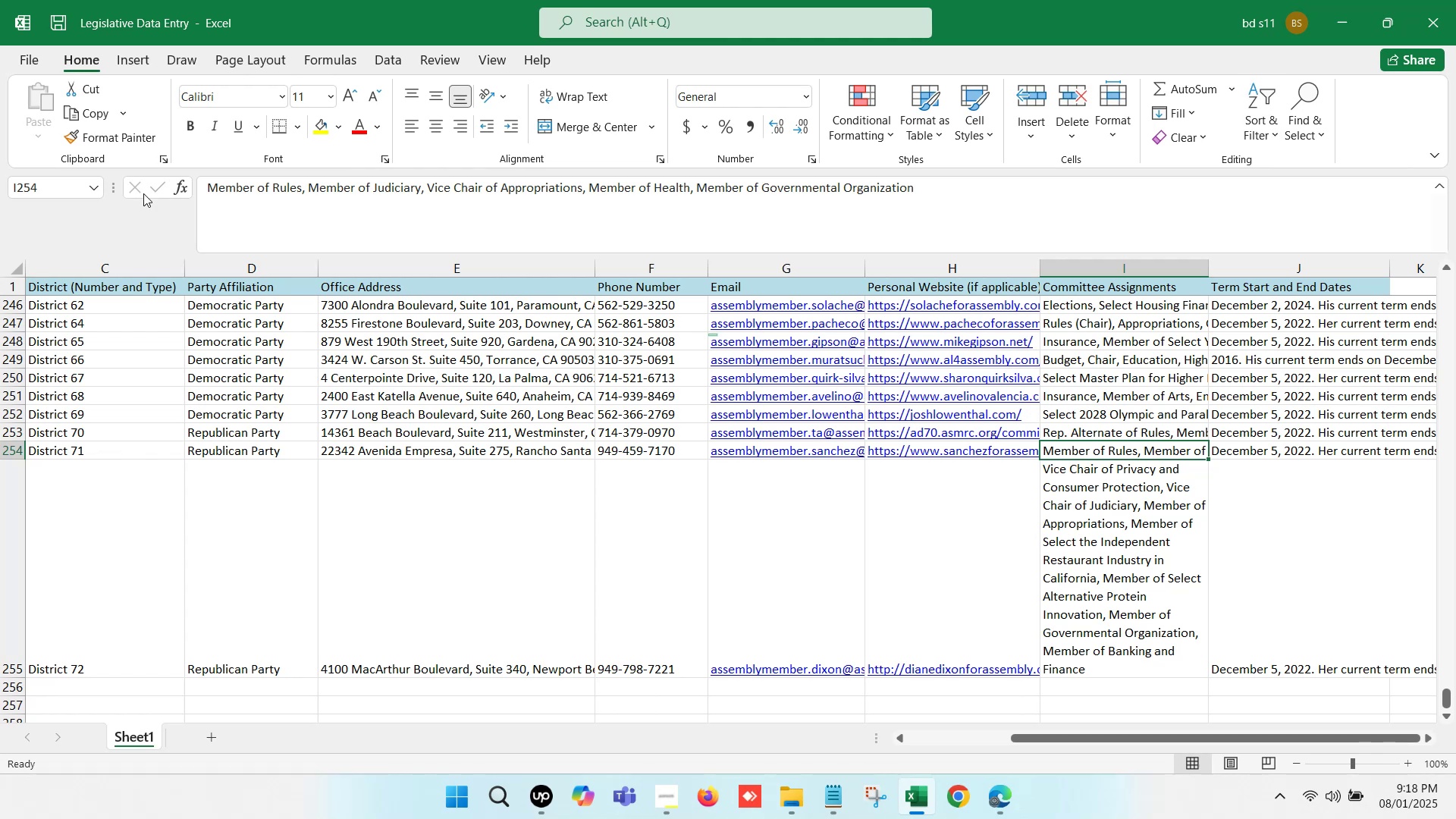 
left_click([113, 134])
 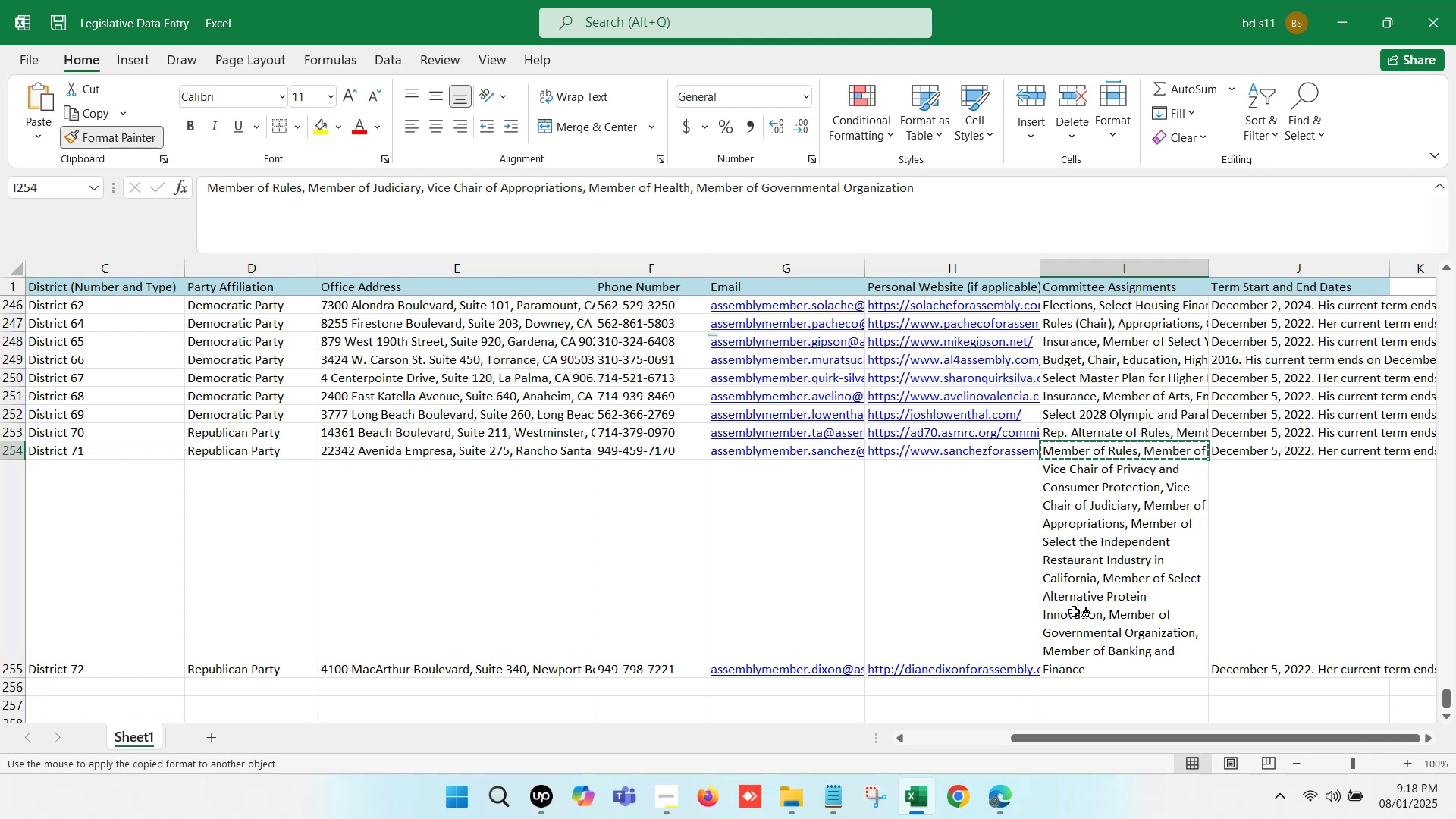 
left_click([1103, 550])
 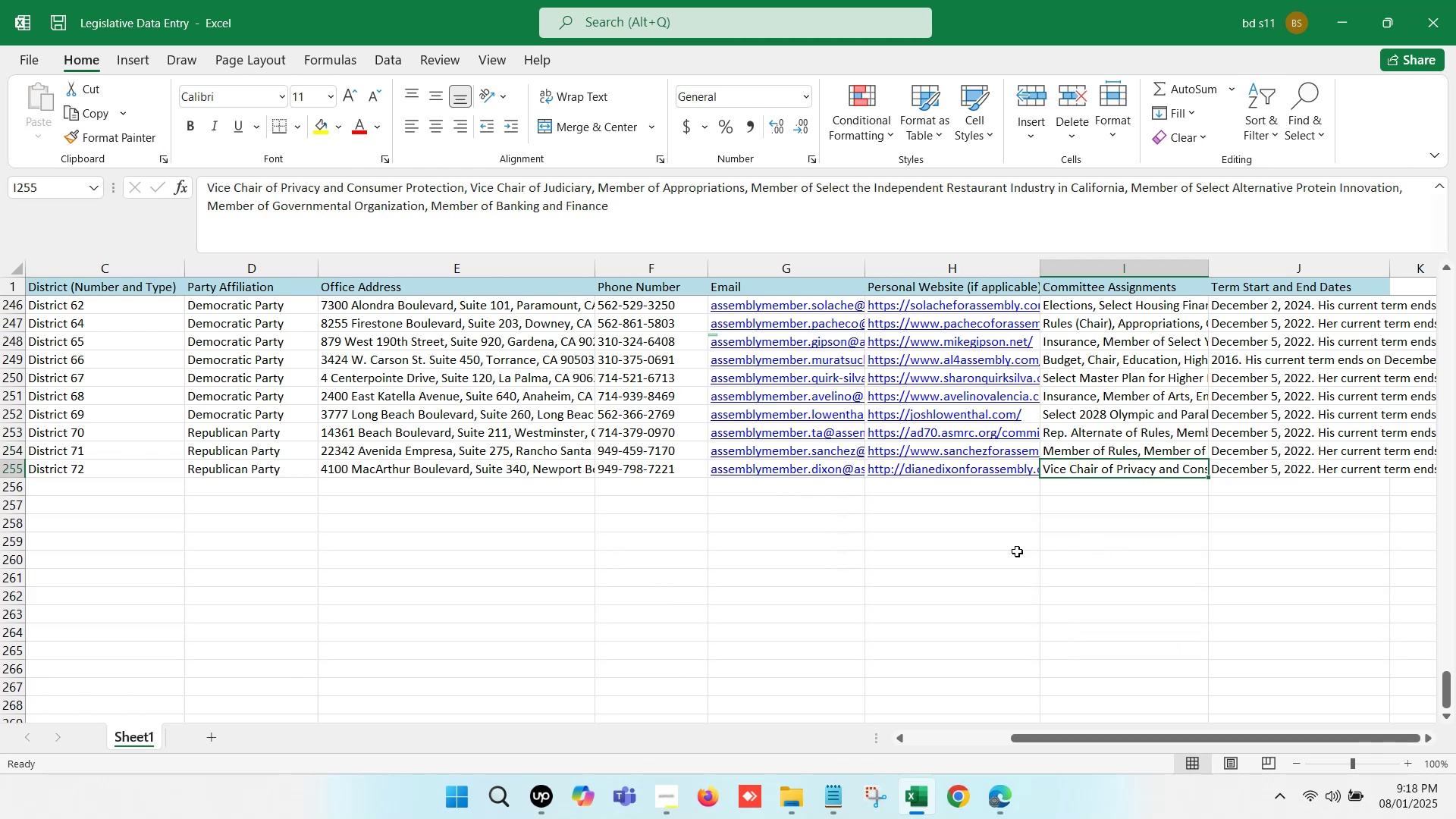 
left_click([994, 547])
 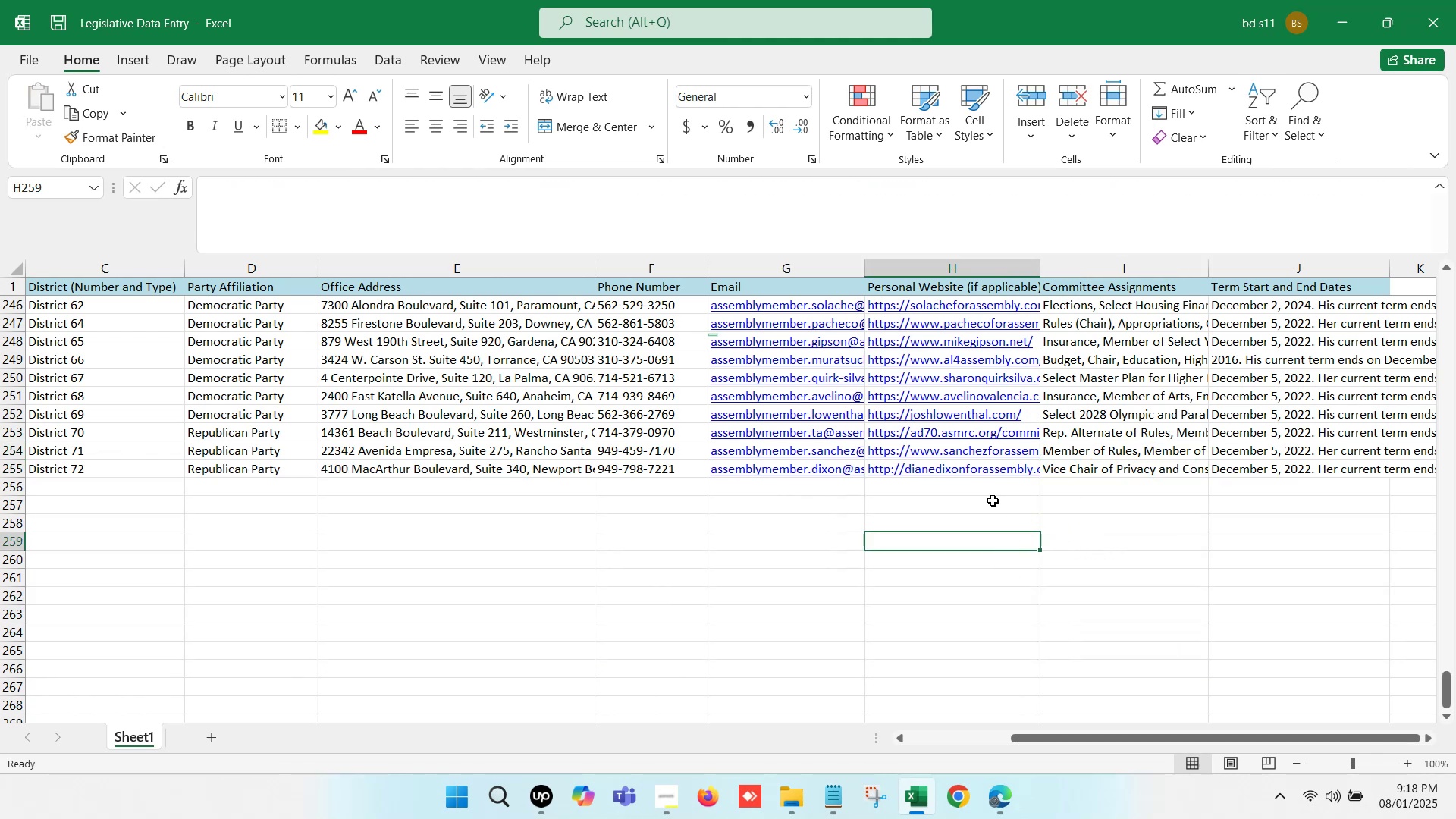 
left_click([983, 491])
 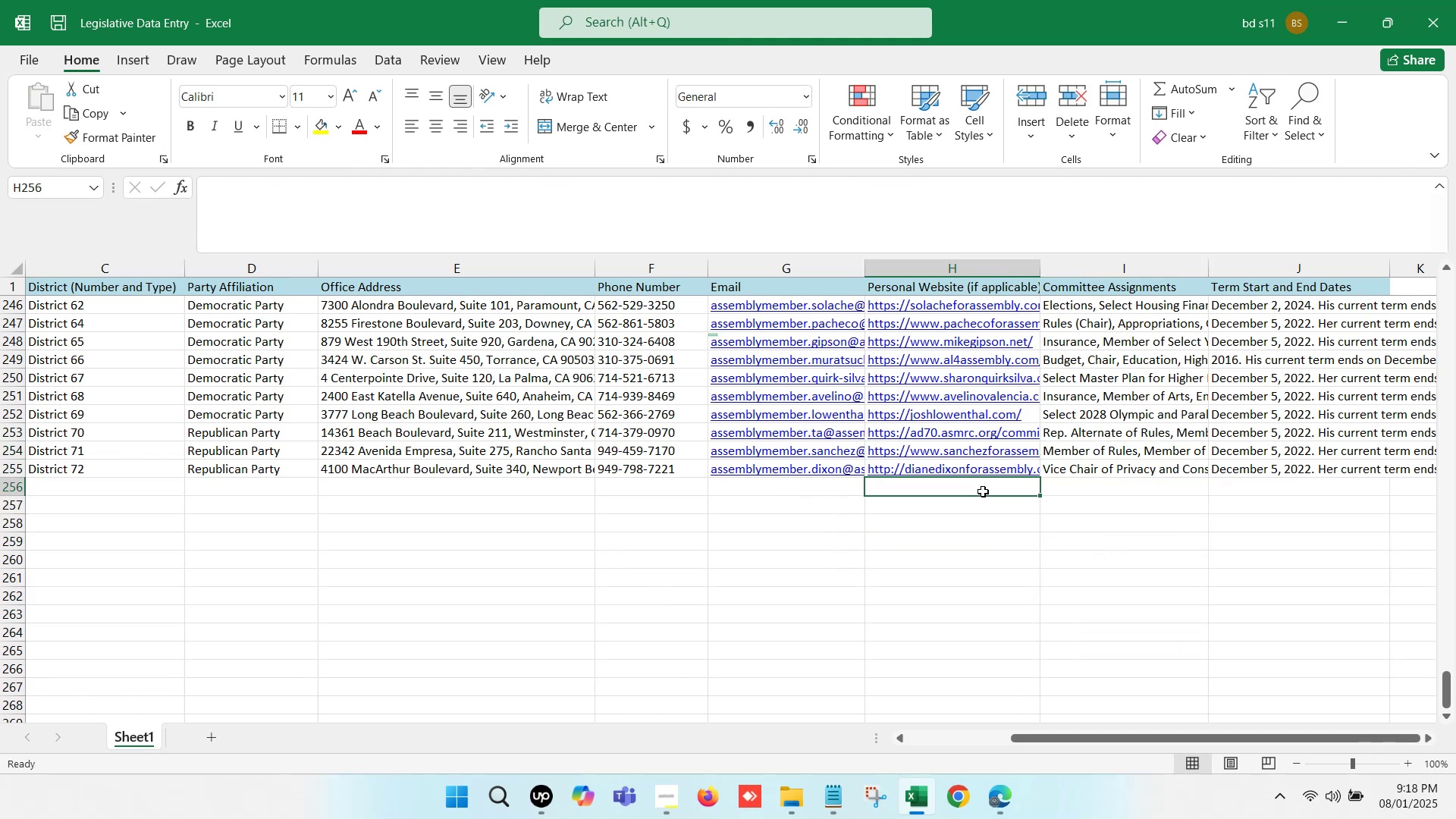 
key(Control+S)
 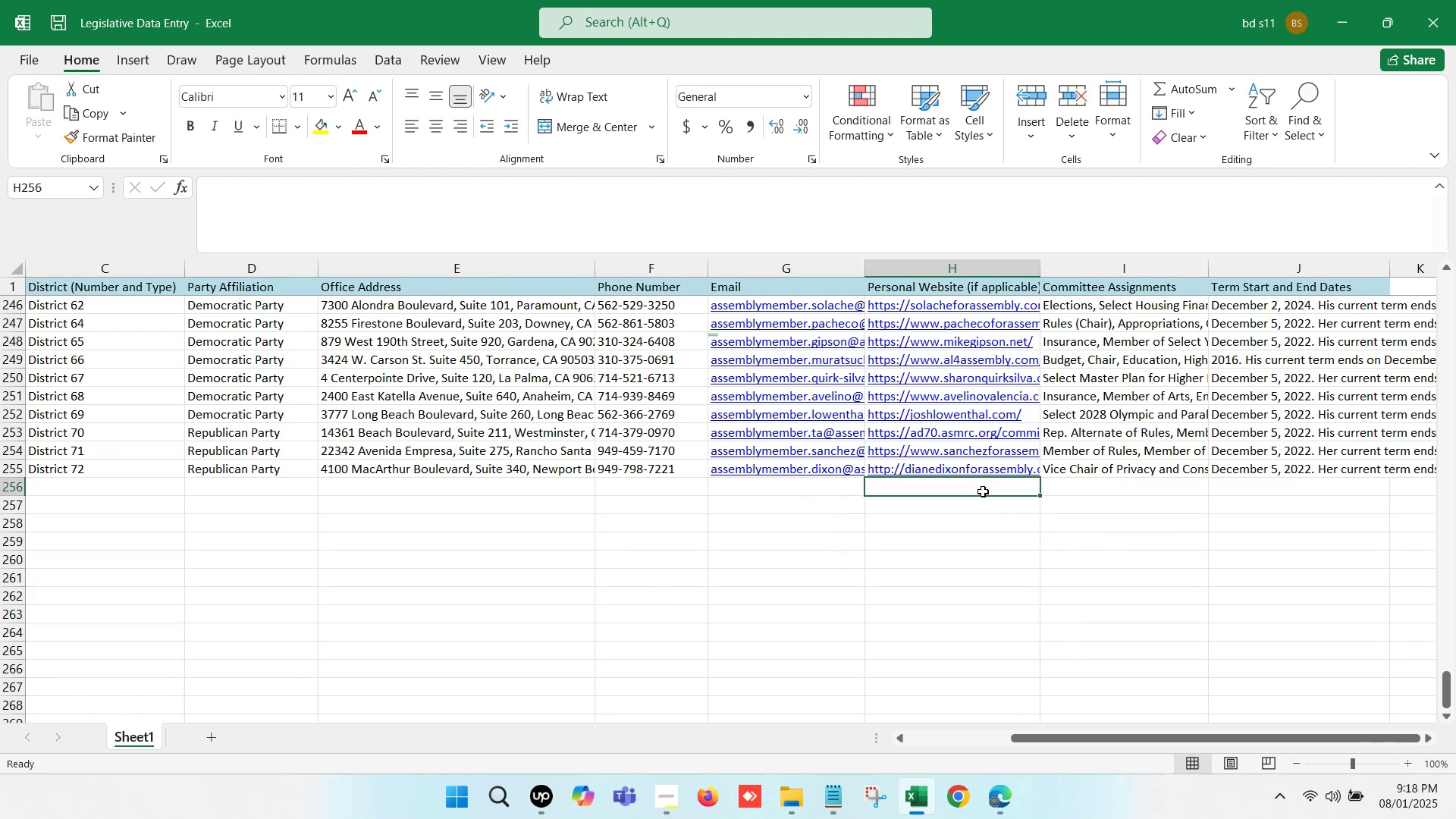 
hold_key(key=ArrowLeft, duration=1.46)
 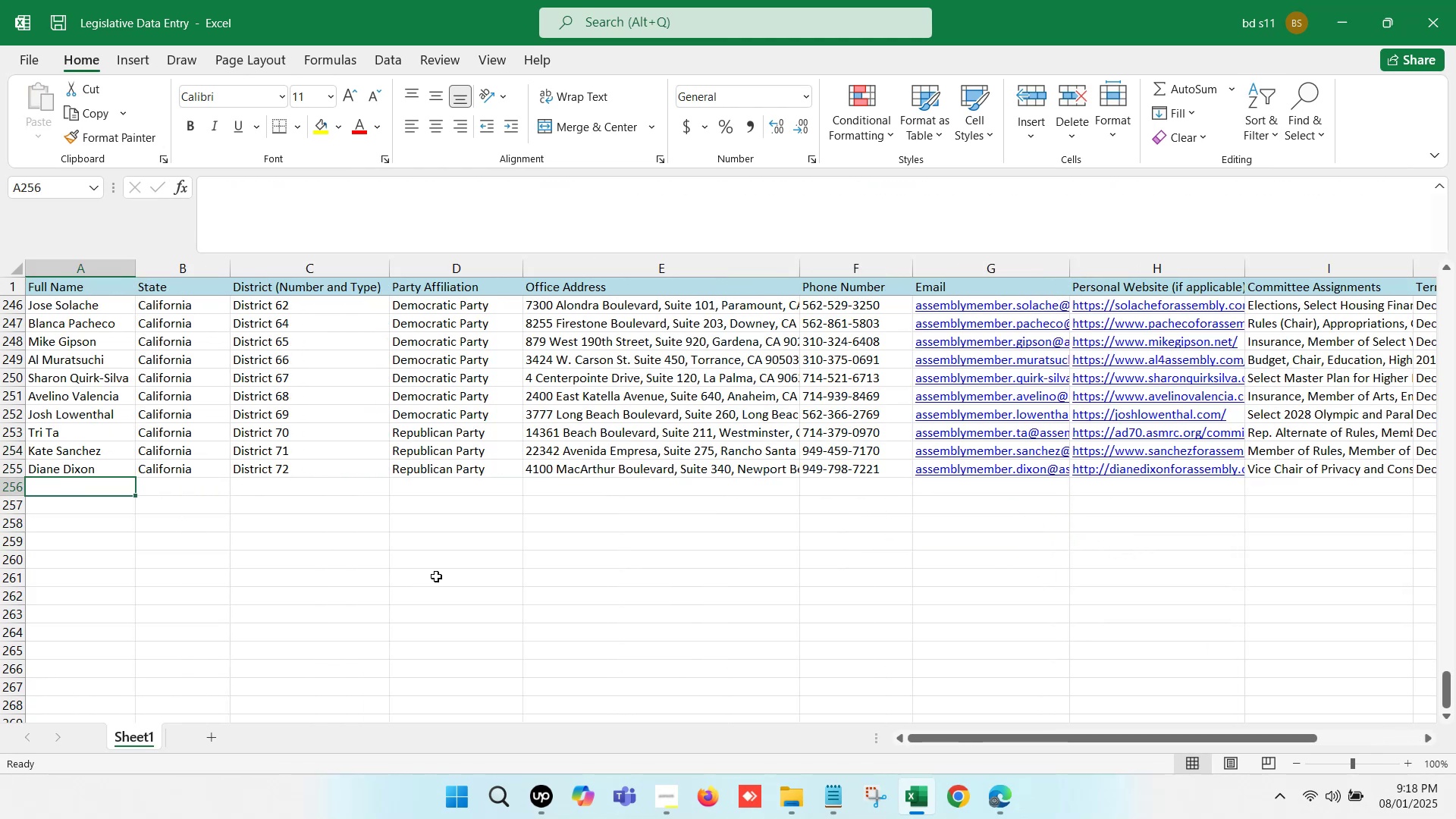 
left_click([453, 564])
 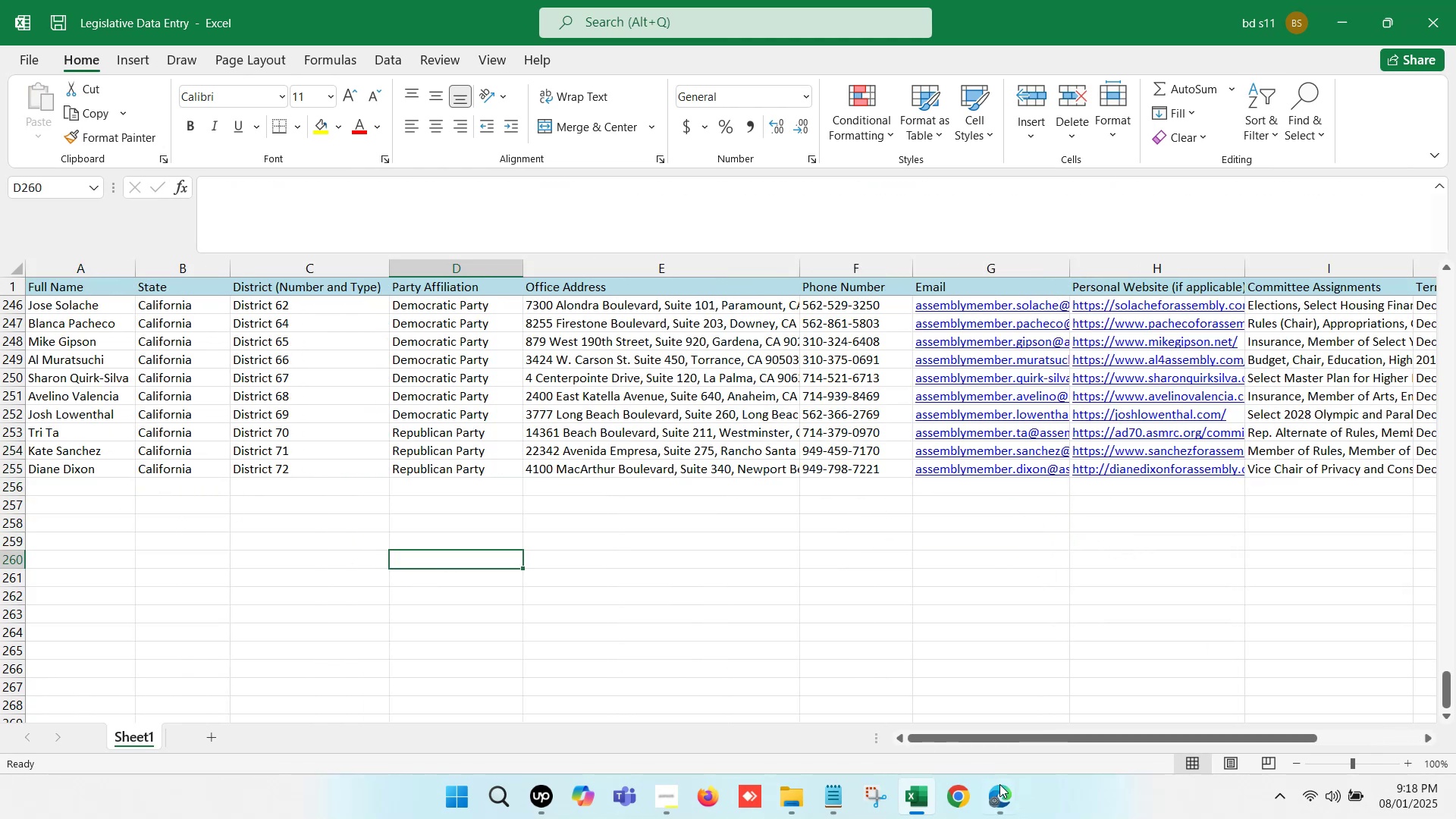 
left_click([1005, 796])
 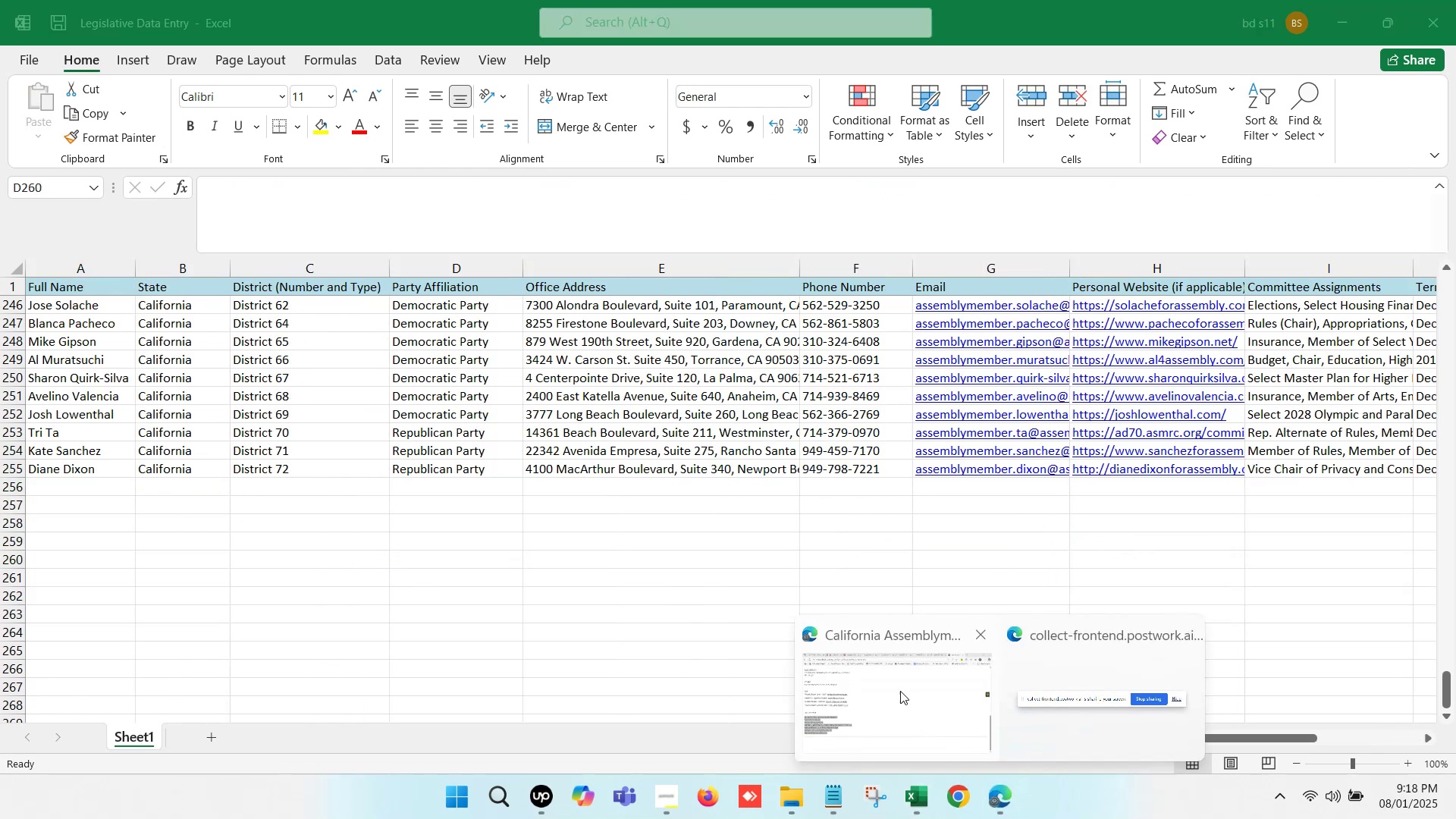 
left_click([898, 686])
 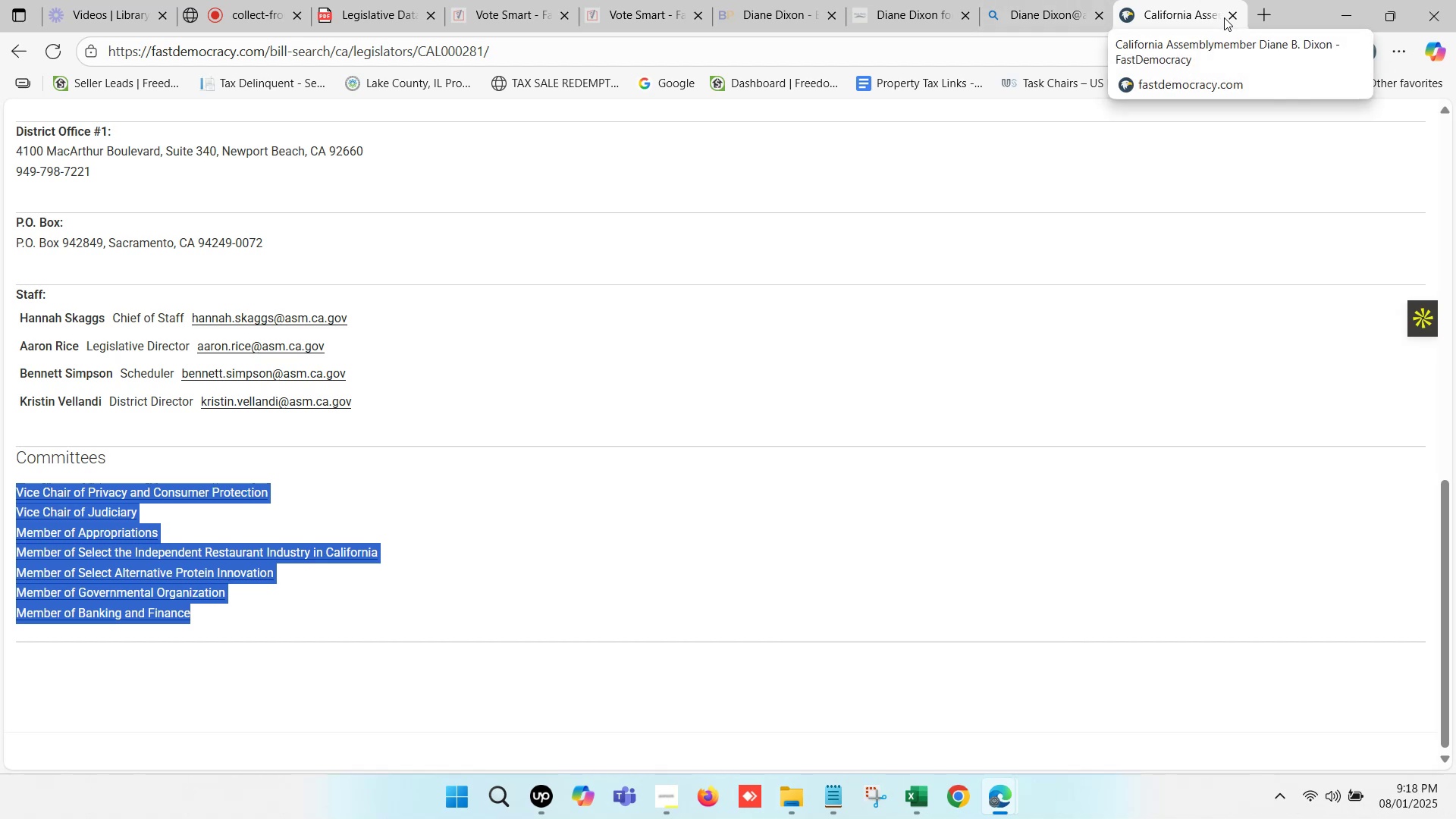 
wait(5.4)
 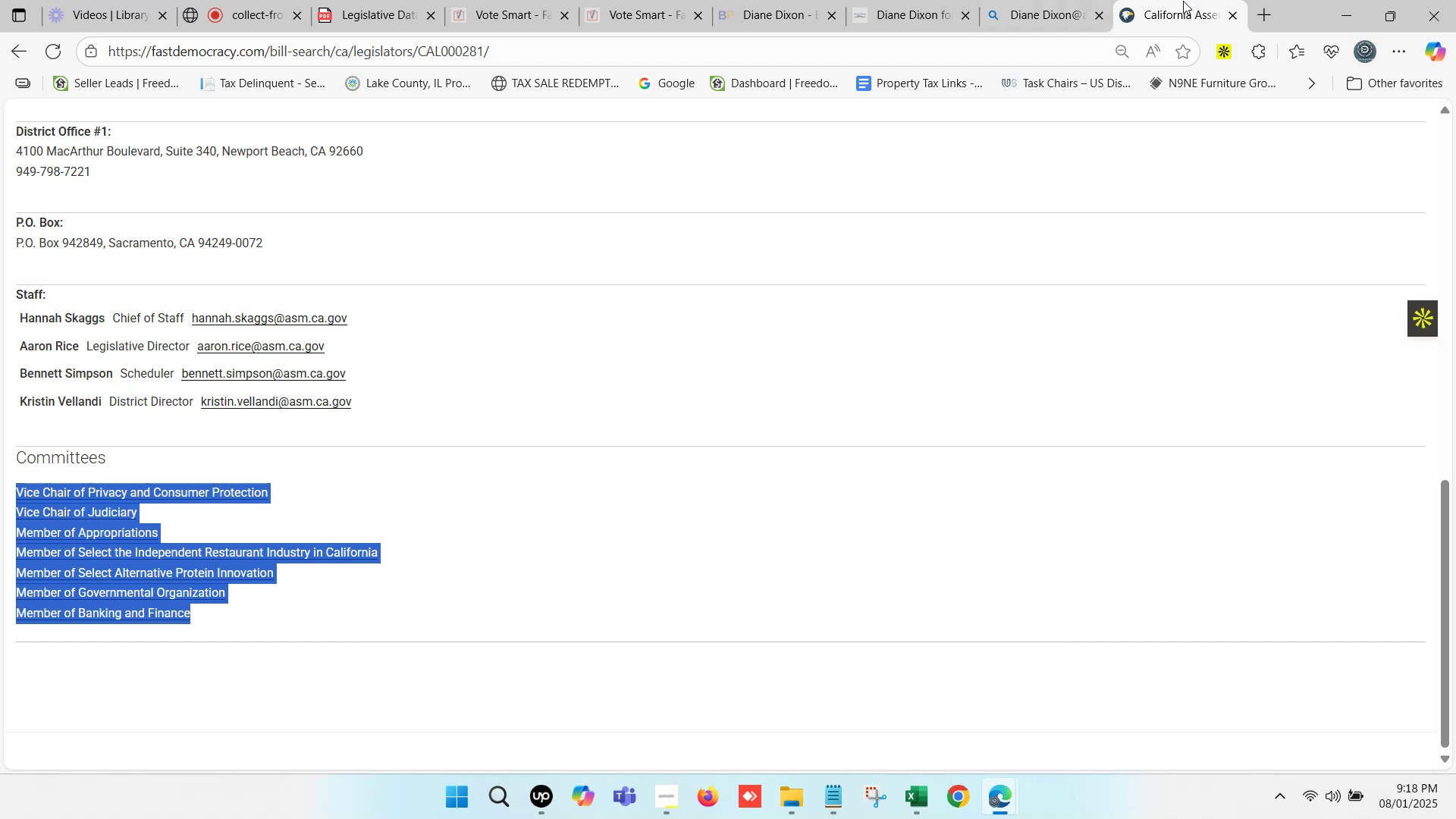 
left_click([1040, 15])
 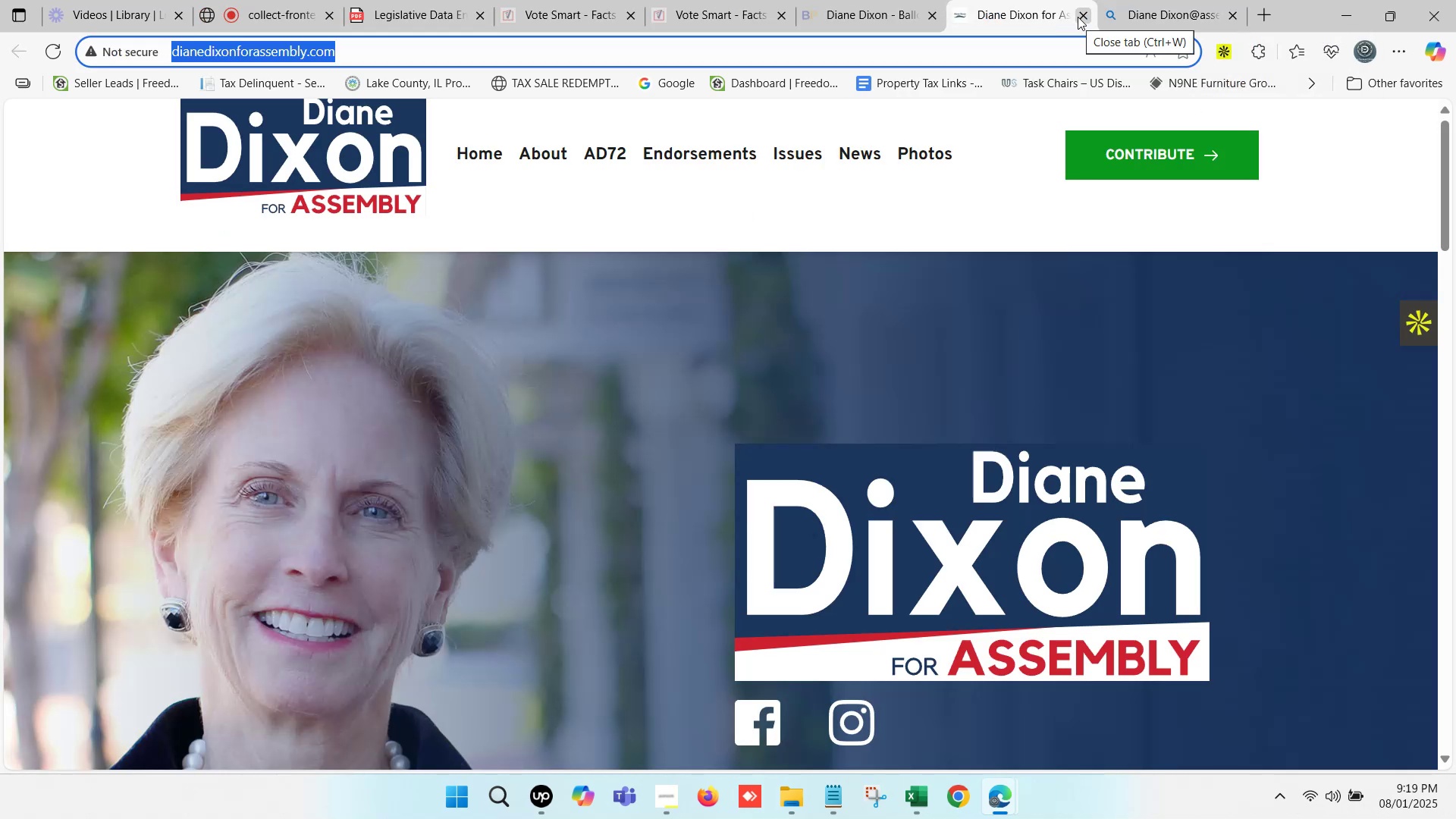 
left_click([1078, 17])
 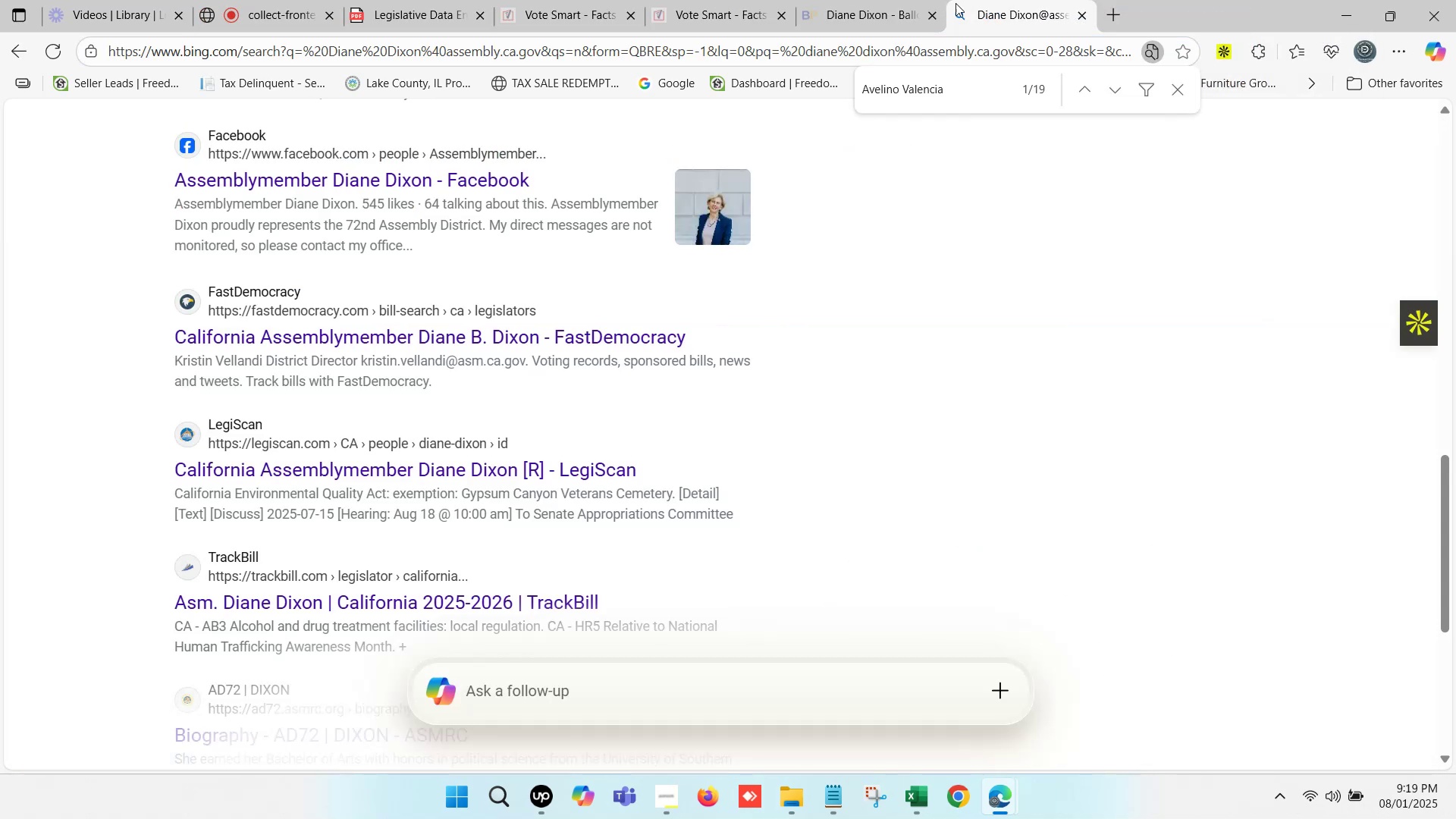 
left_click([874, 0])
 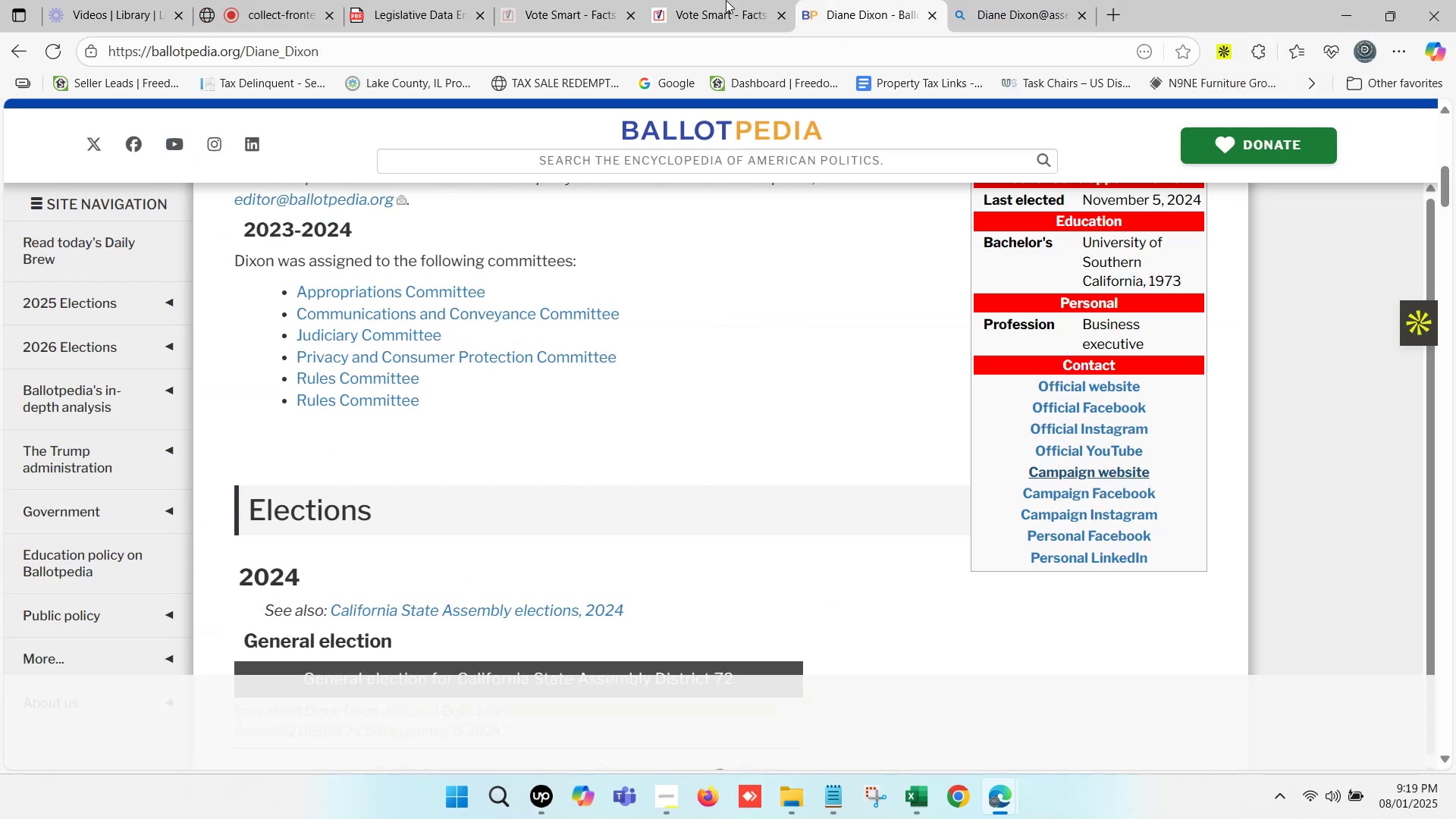 
left_click([698, 0])
 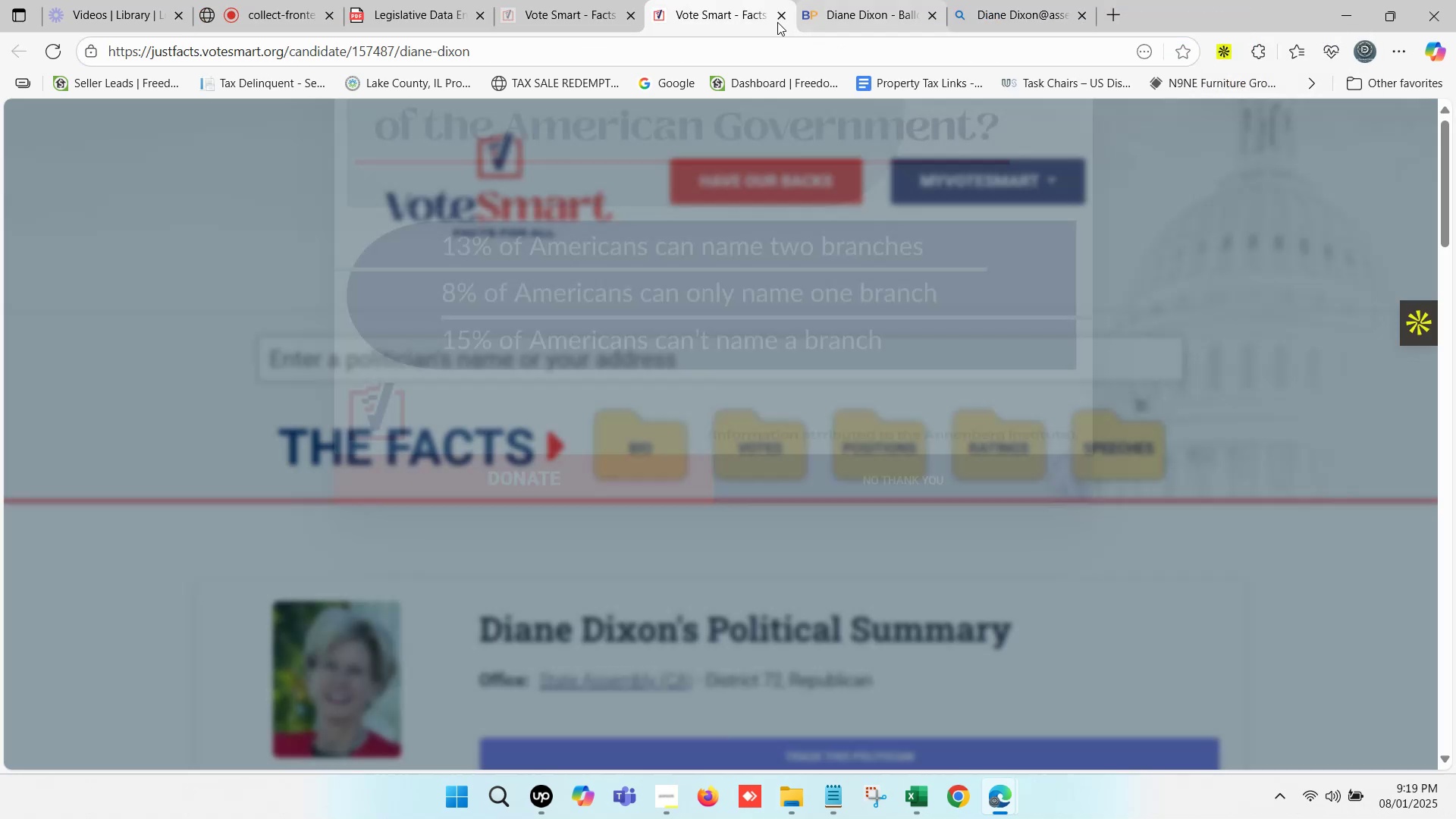 
left_click([777, 21])
 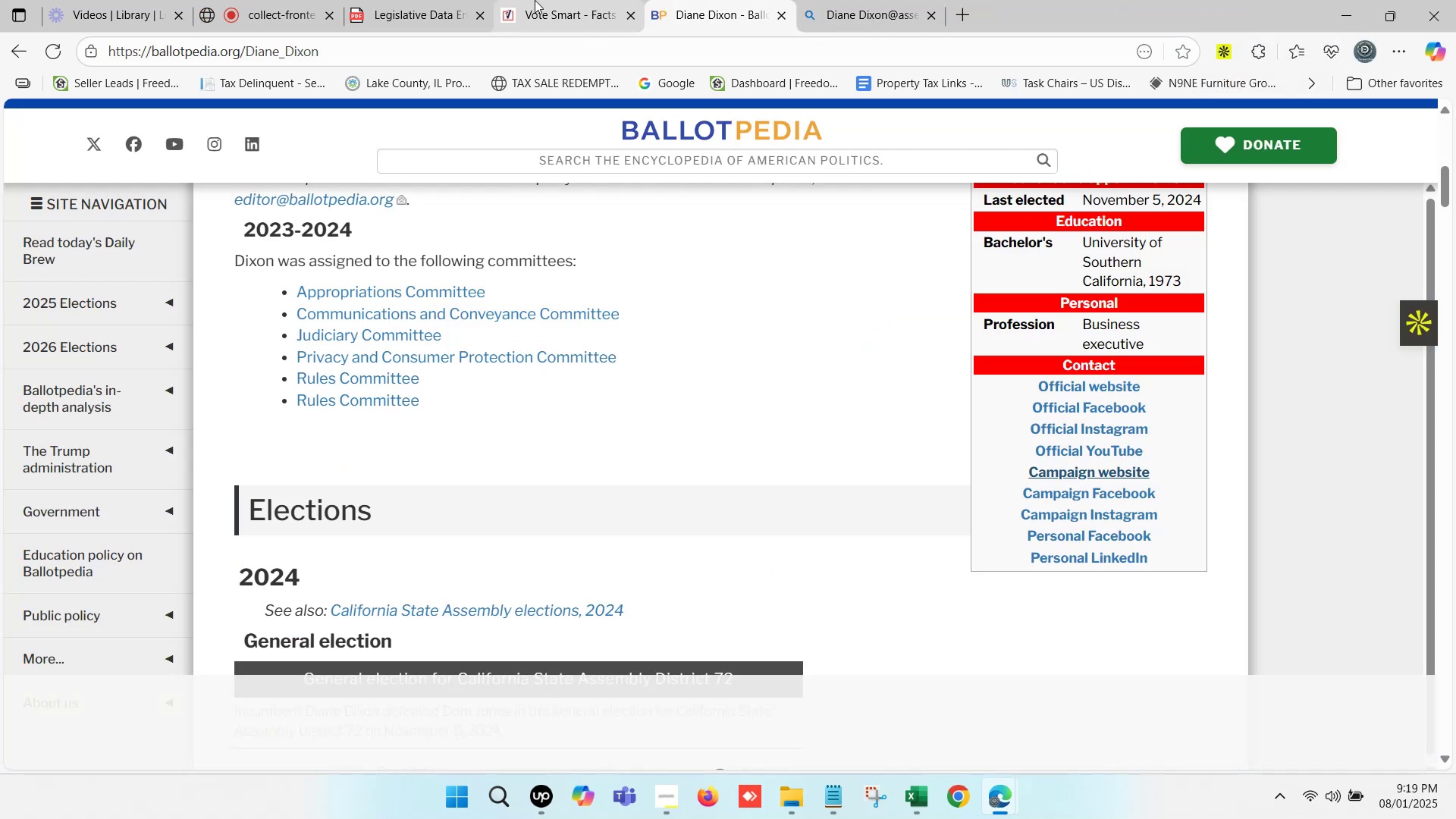 
left_click([535, 0])
 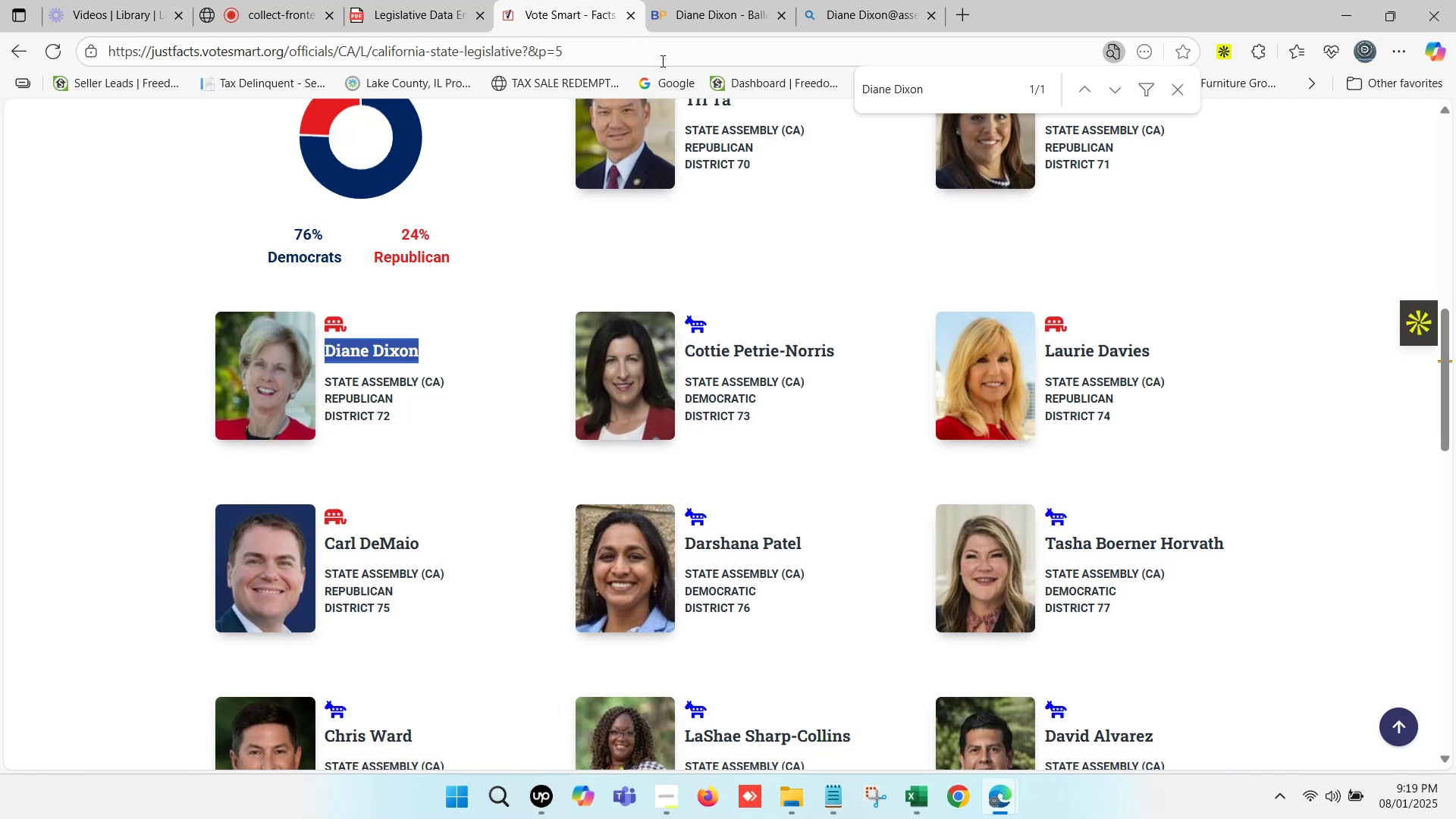 
scroll: coordinate [821, 234], scroll_direction: up, amount: 2.0
 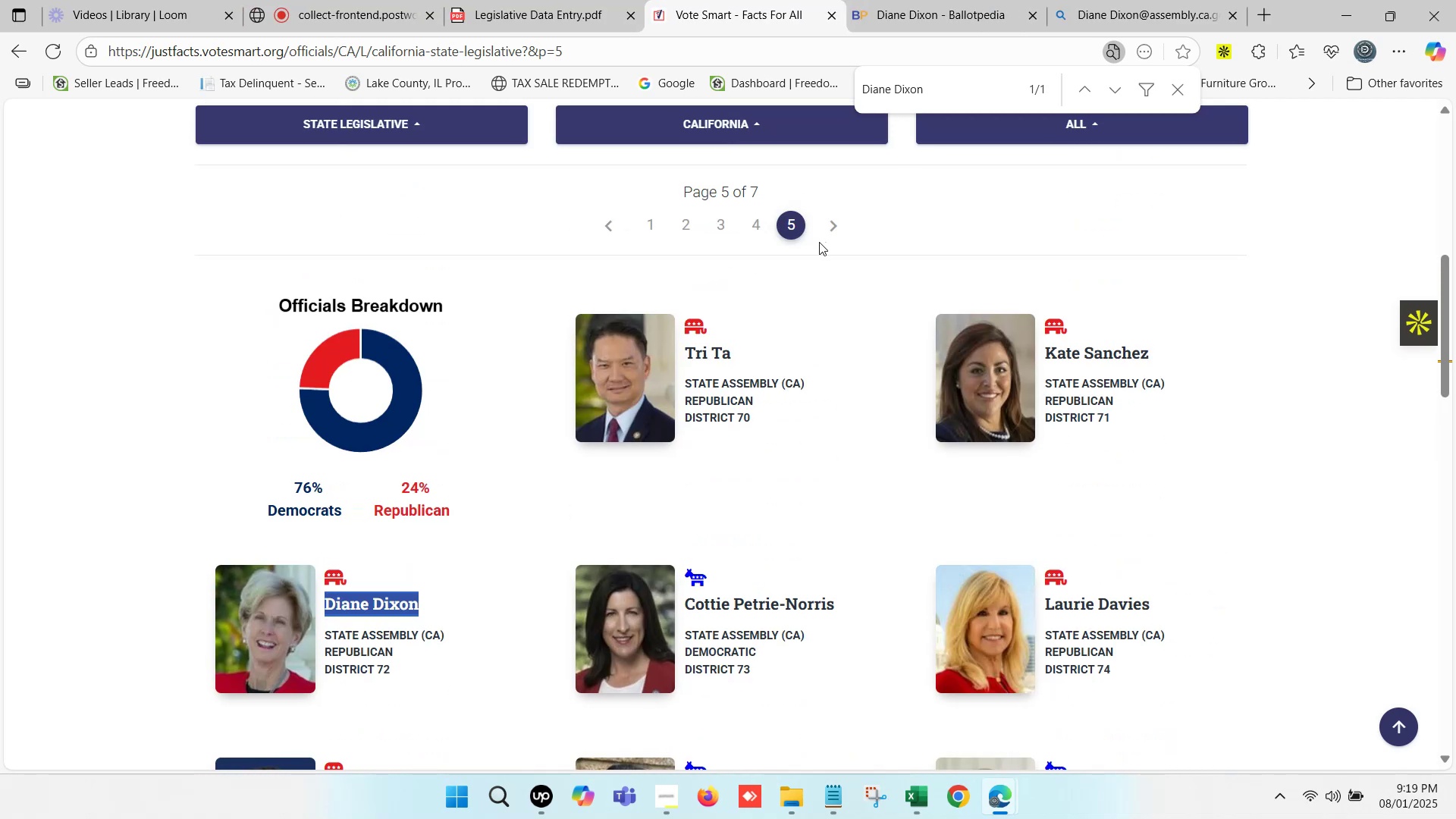 
scroll: coordinate [791, 309], scroll_direction: down, amount: 2.0
 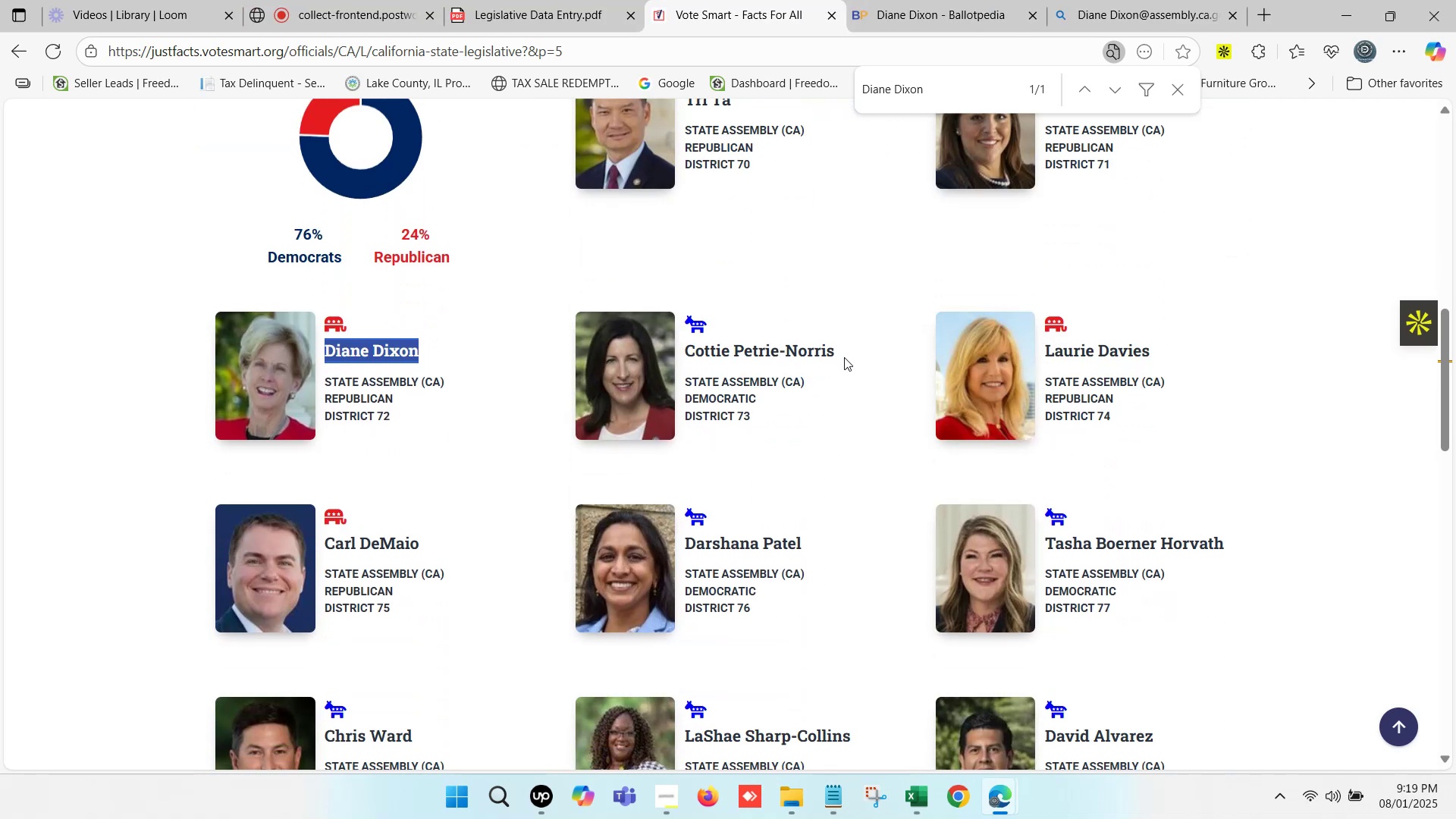 
left_click_drag(start_coordinate=[843, 356], to_coordinate=[689, 356])
 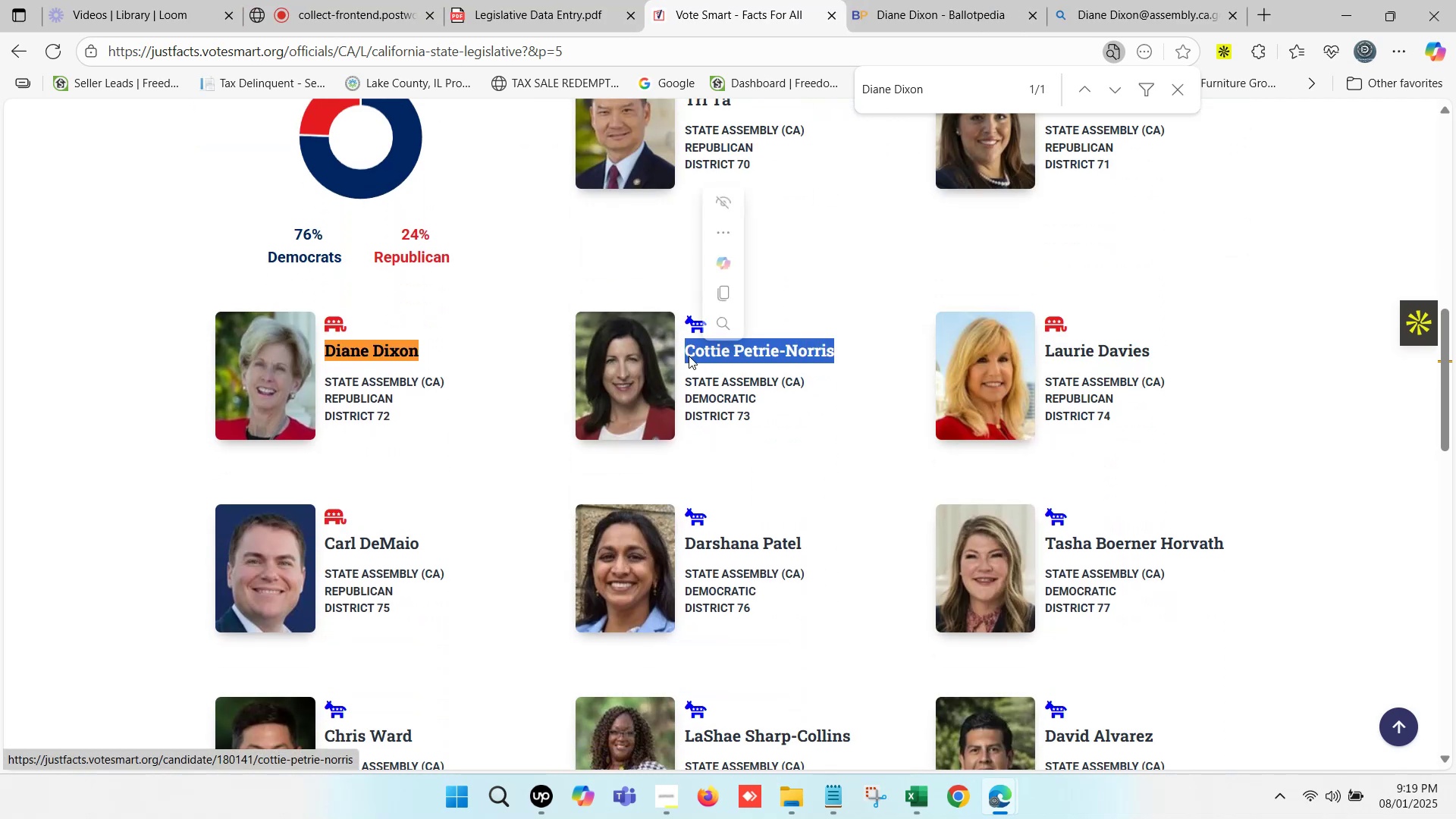 
key(Control+C)
 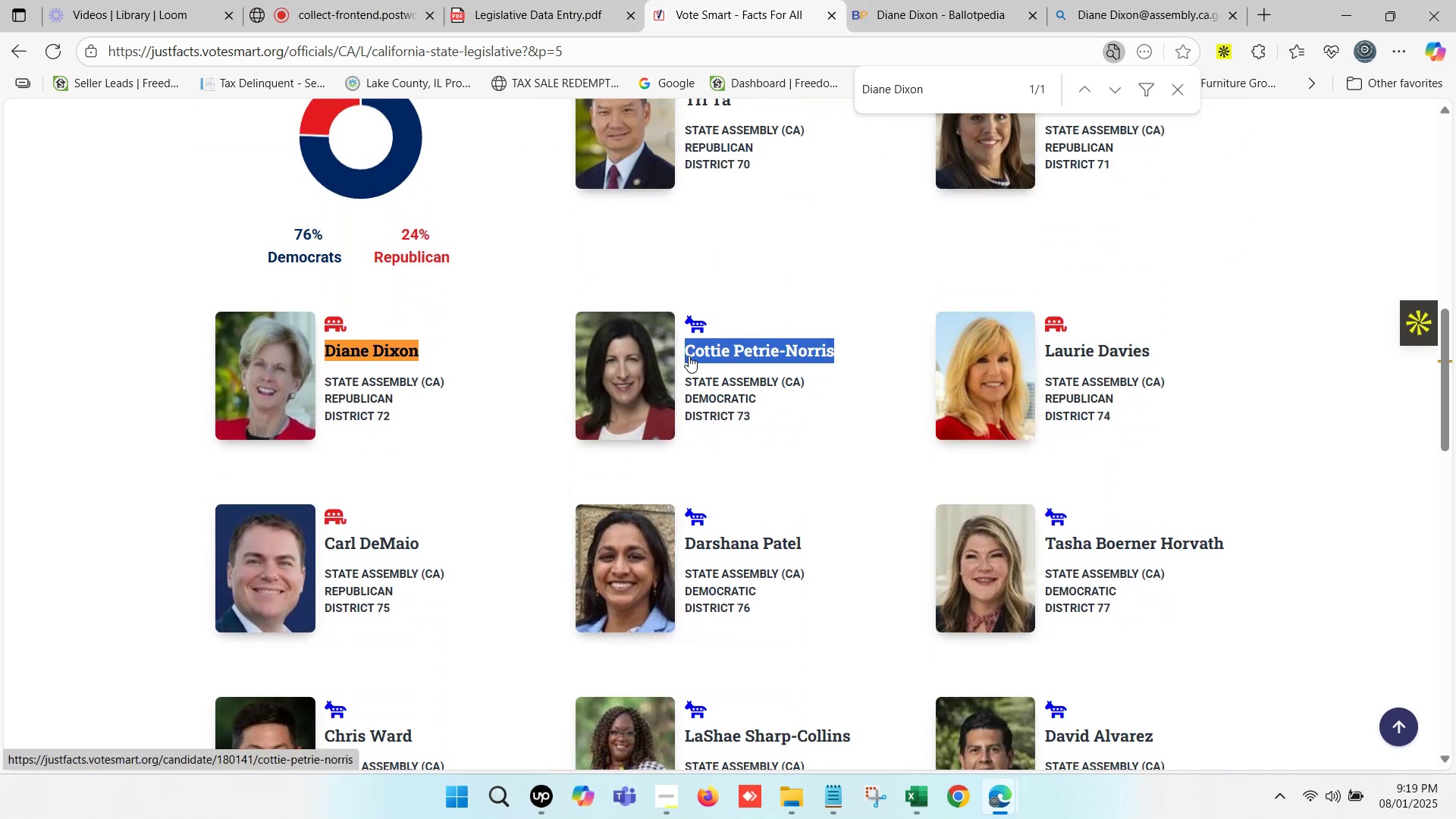 
key(Control+F)
 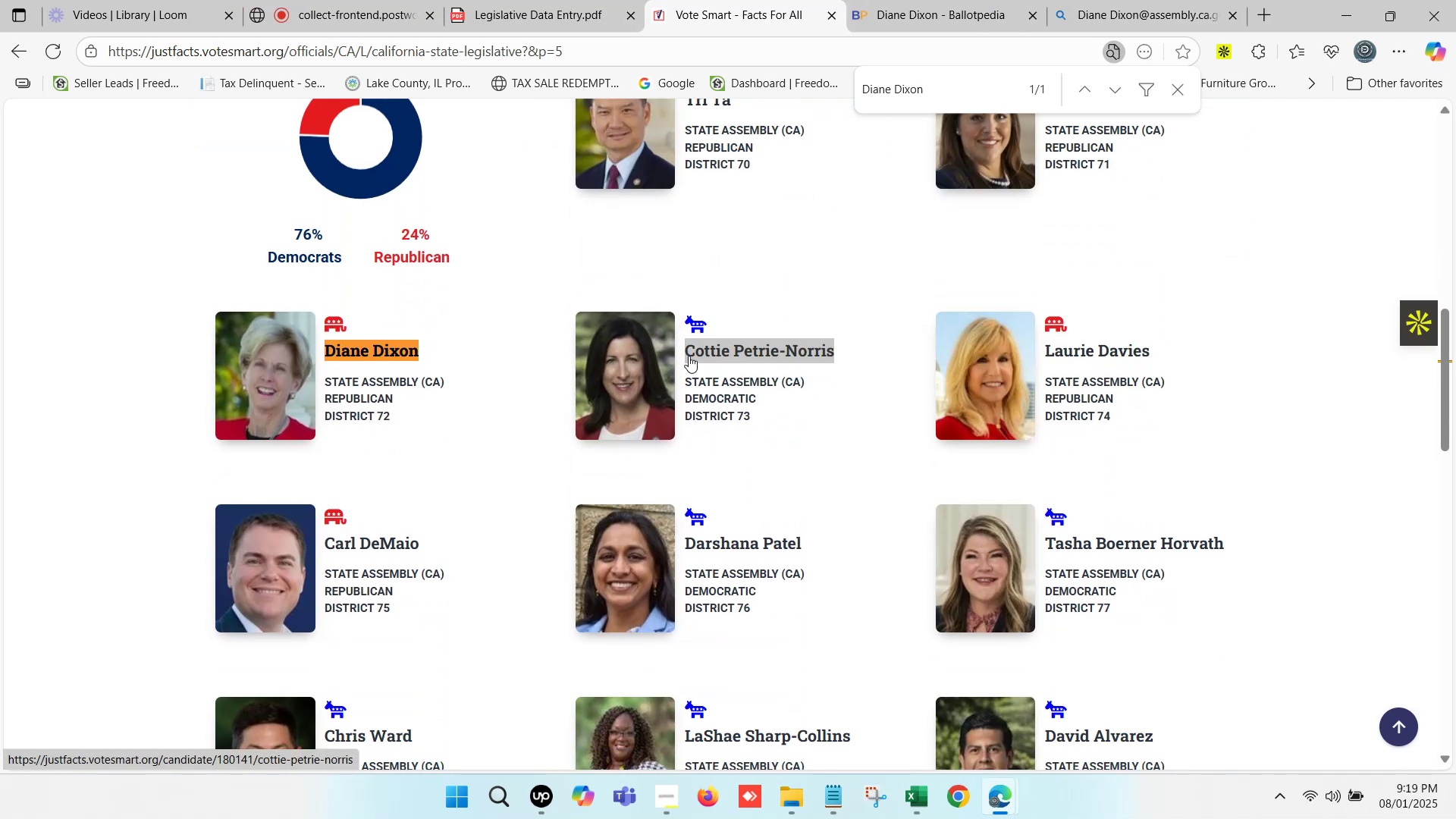 
key(Control+V)
 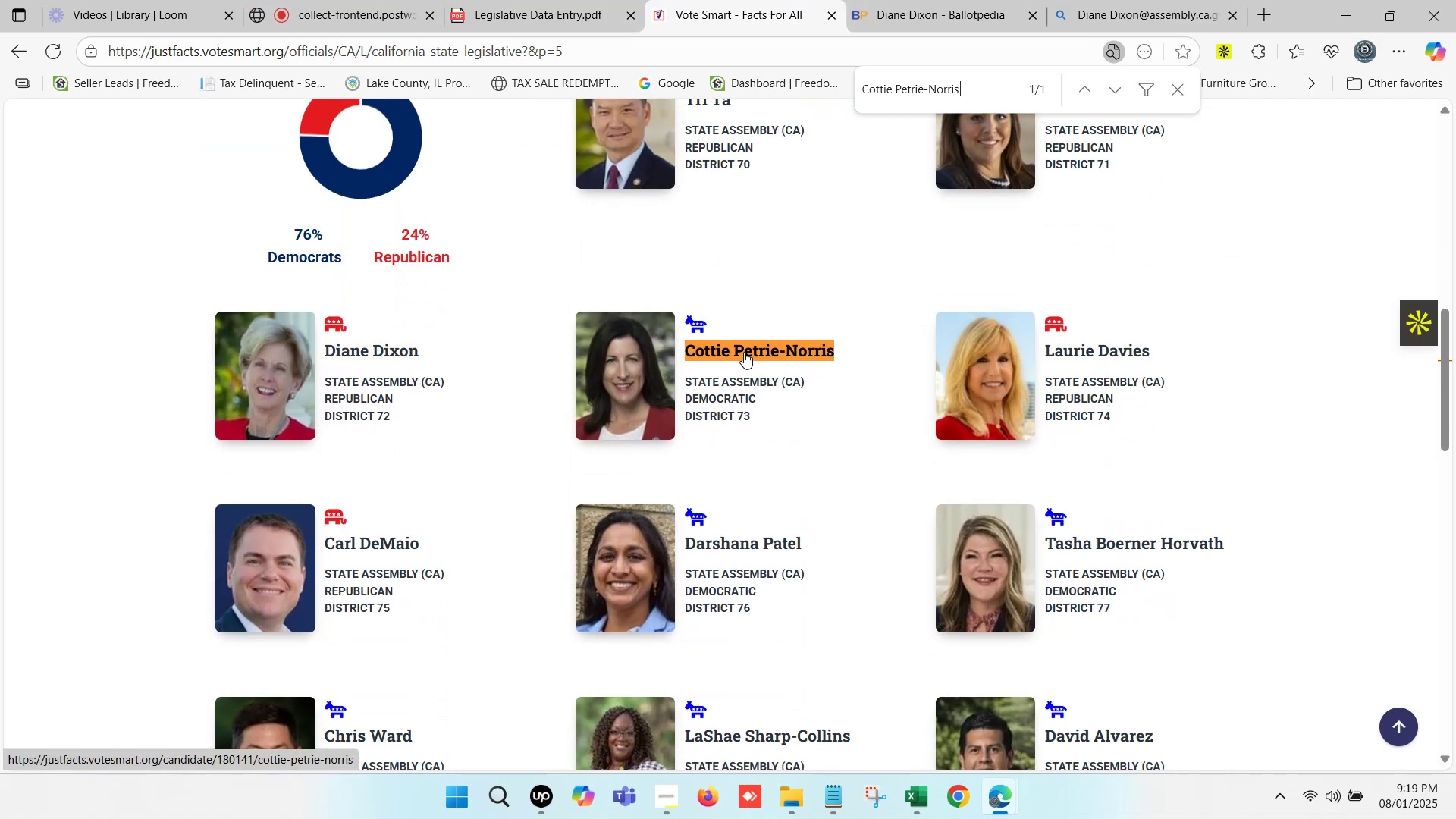 
hold_key(key=ControlLeft, duration=0.44)
left_click([744, 352])
 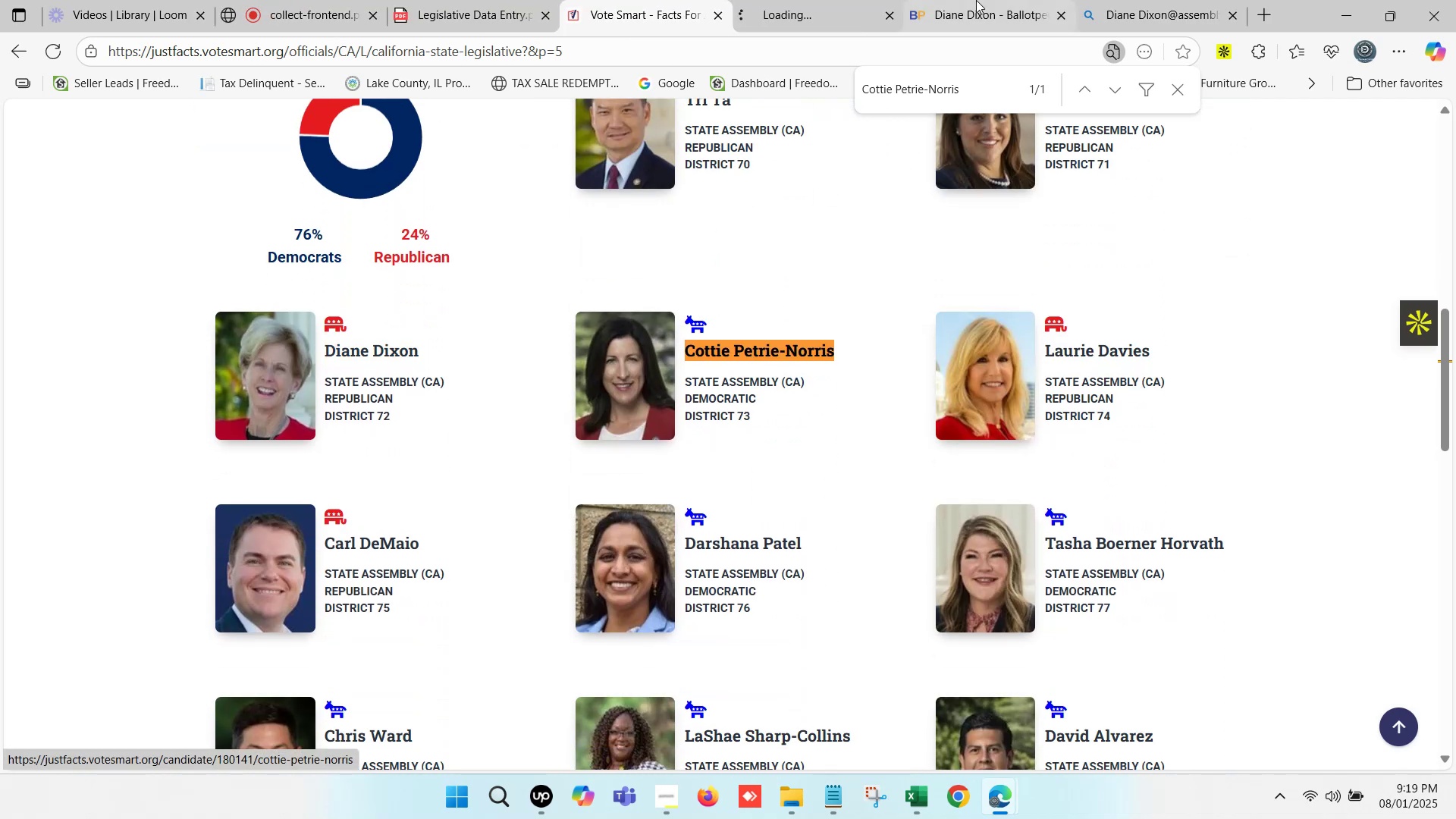 
left_click([979, 0])
 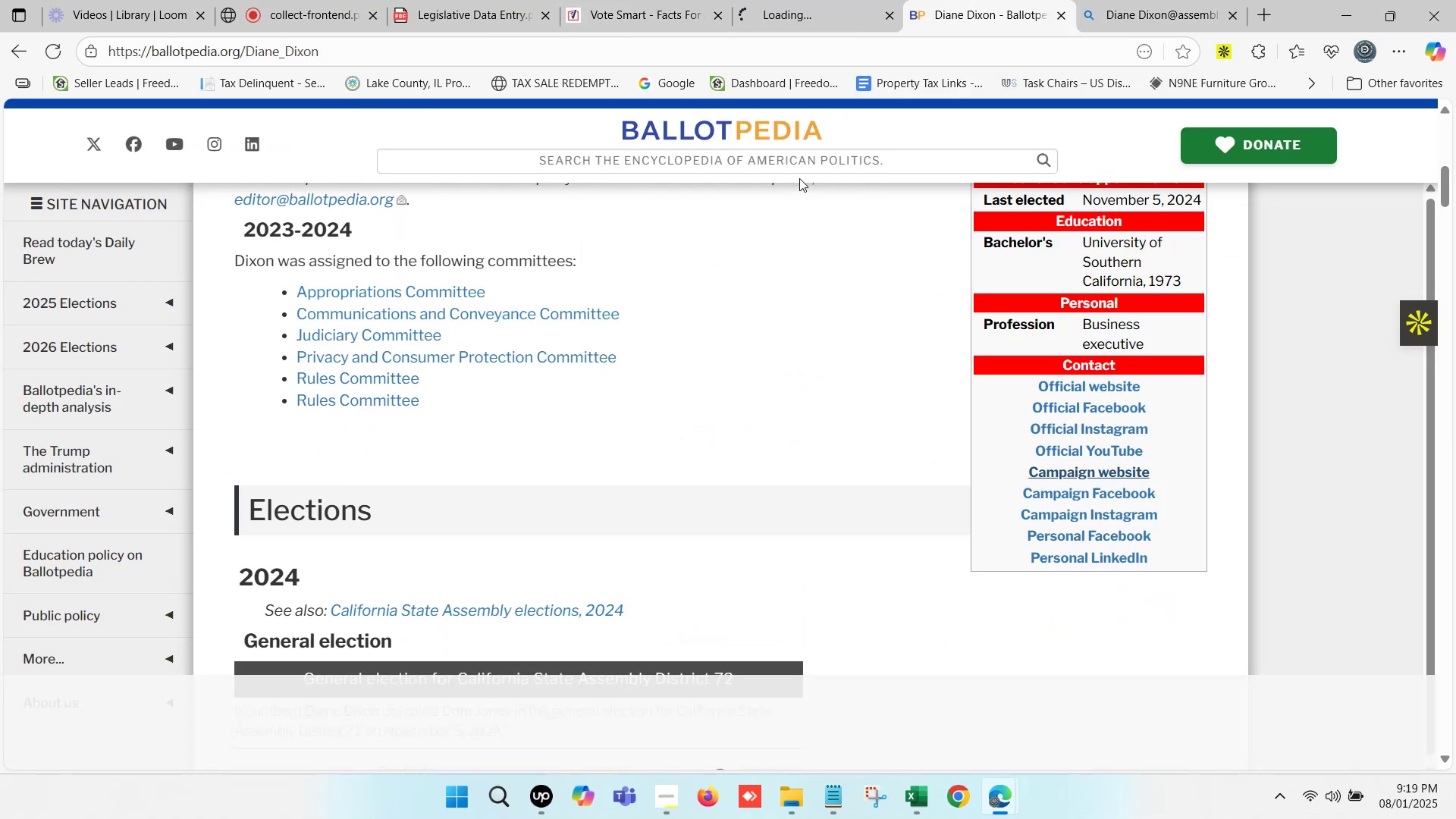 
scroll: coordinate [673, 218], scroll_direction: up, amount: 9.0
 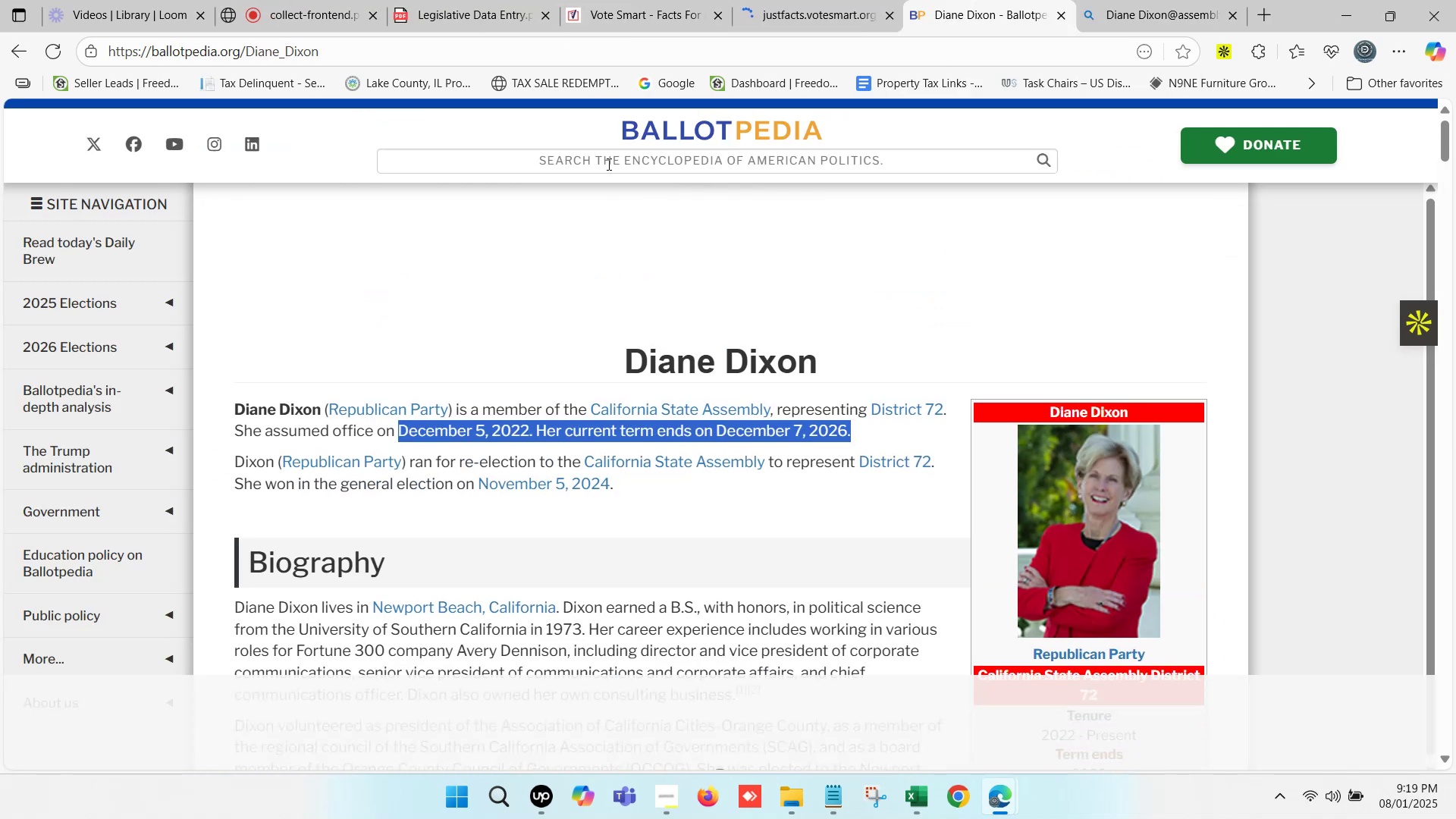 
key(Control+ControlLeft)
 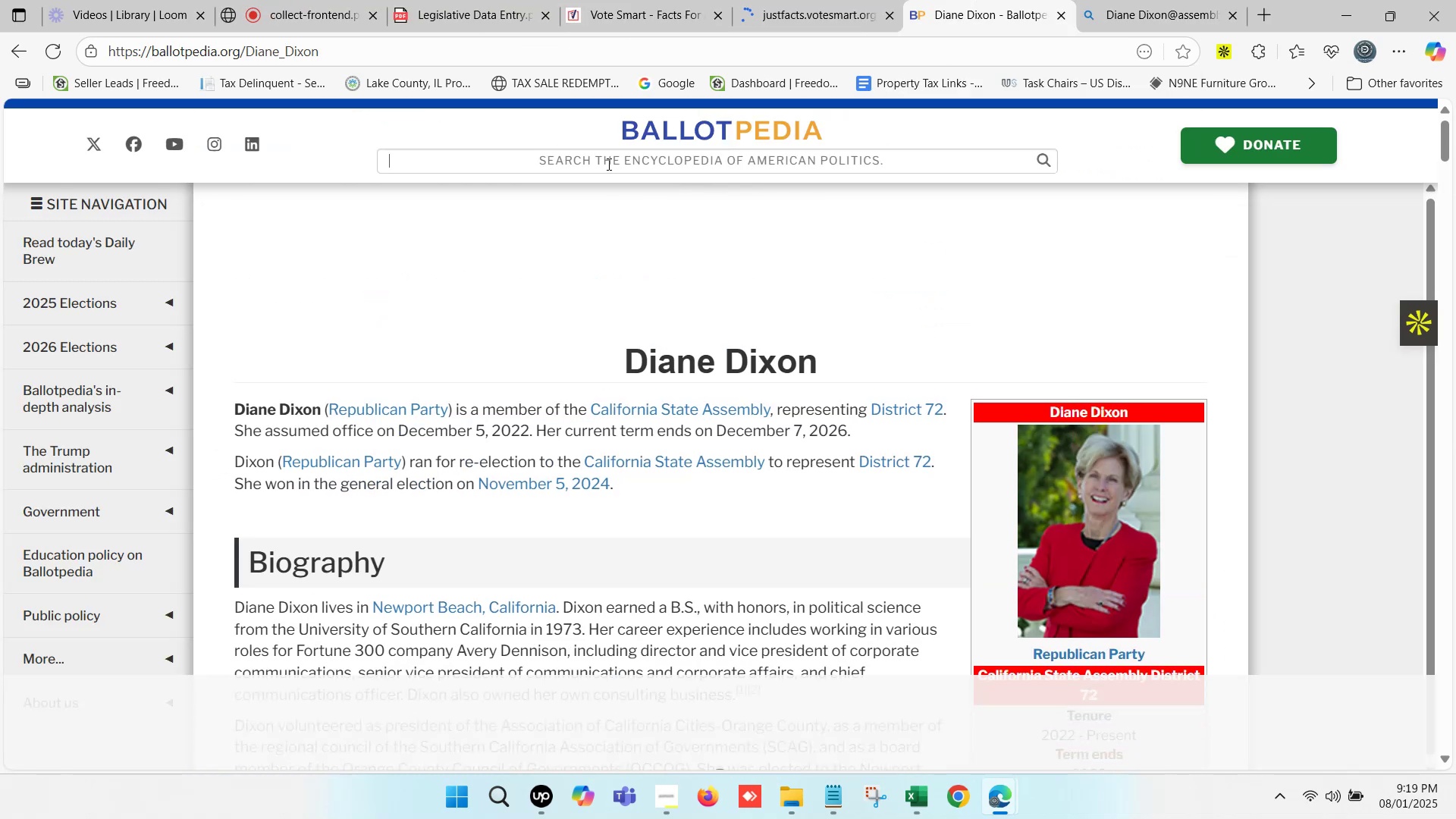 
left_click([607, 164])
 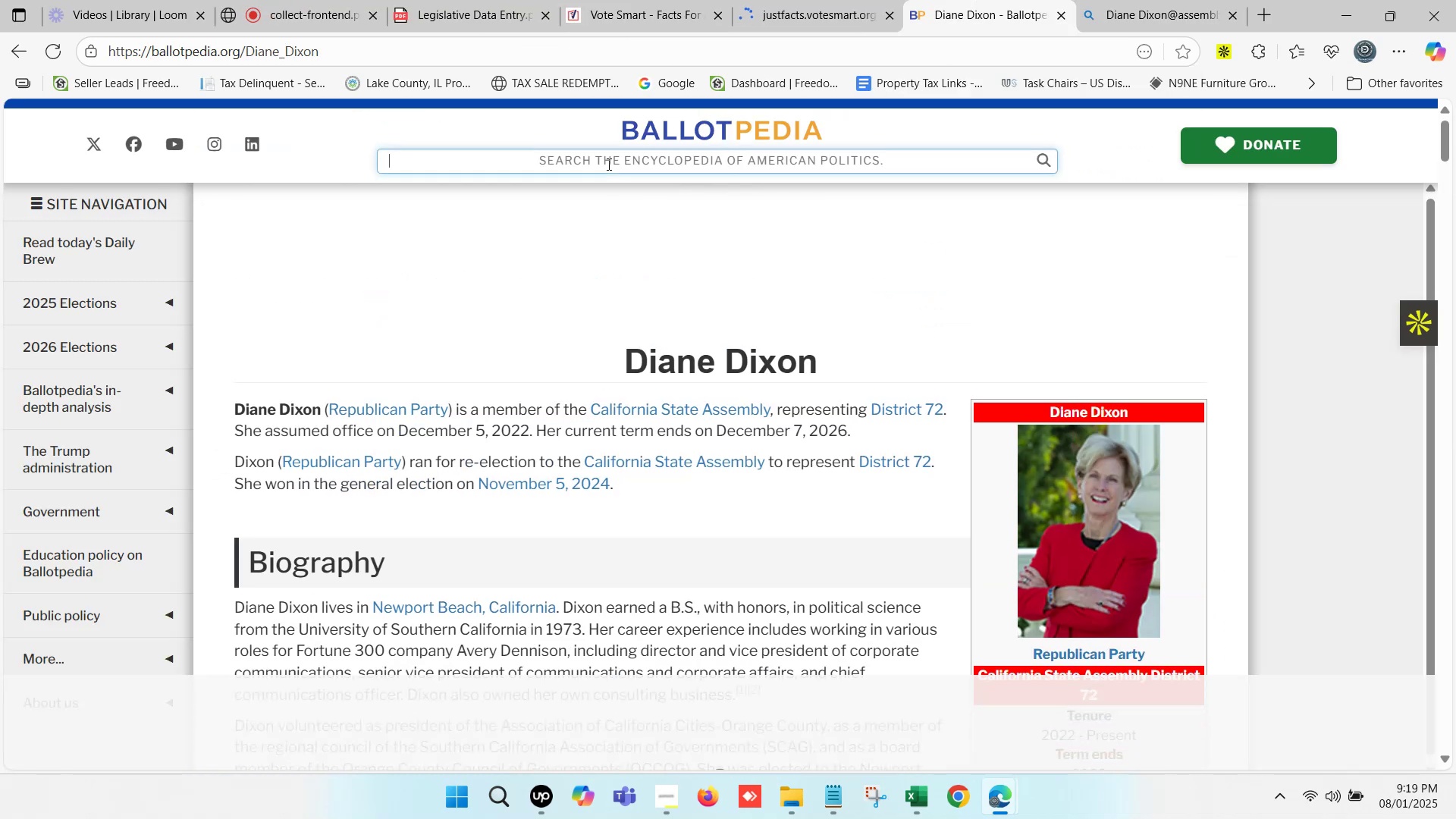 
key(Control+V)
 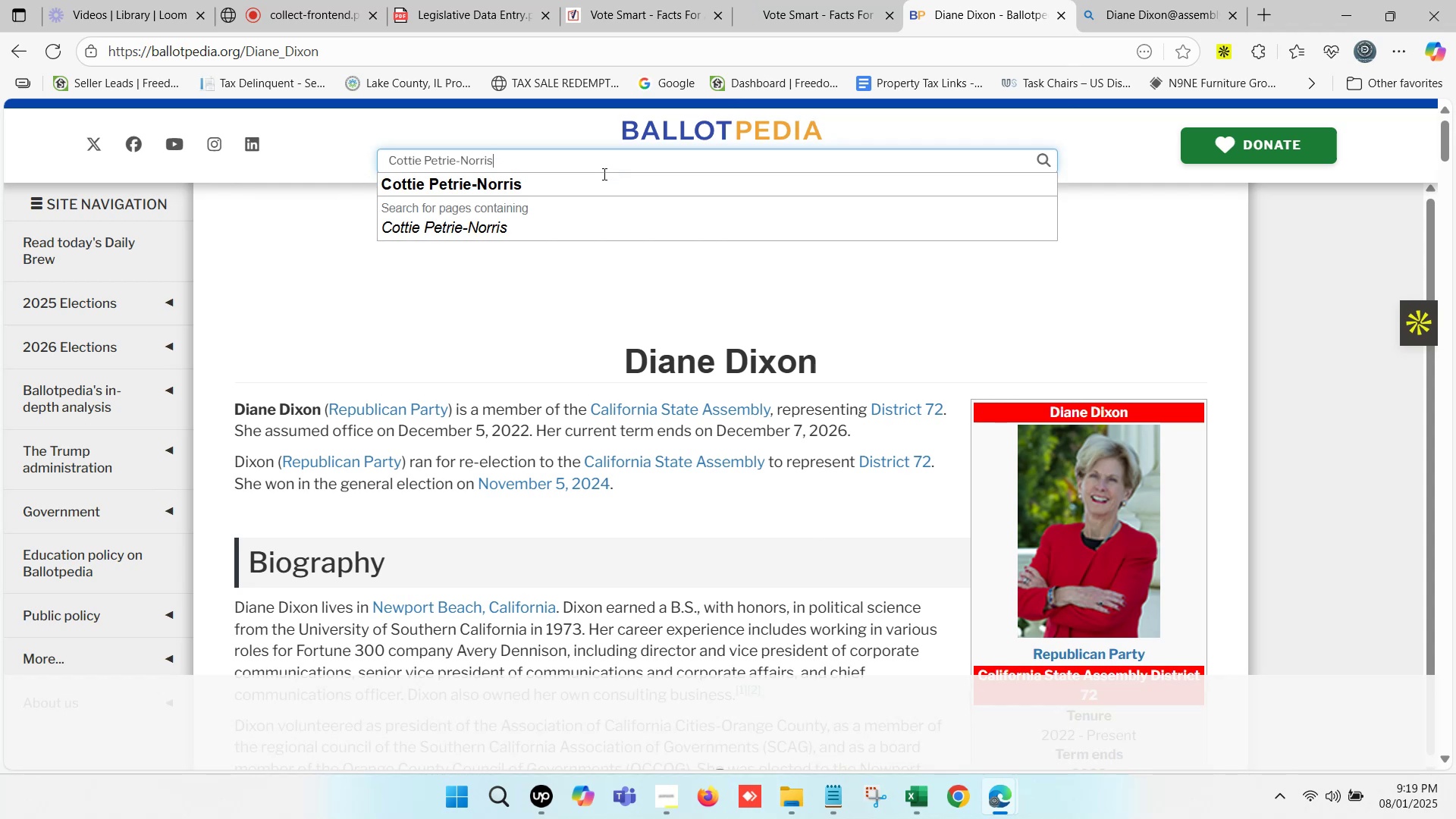 
left_click([599, 186])
 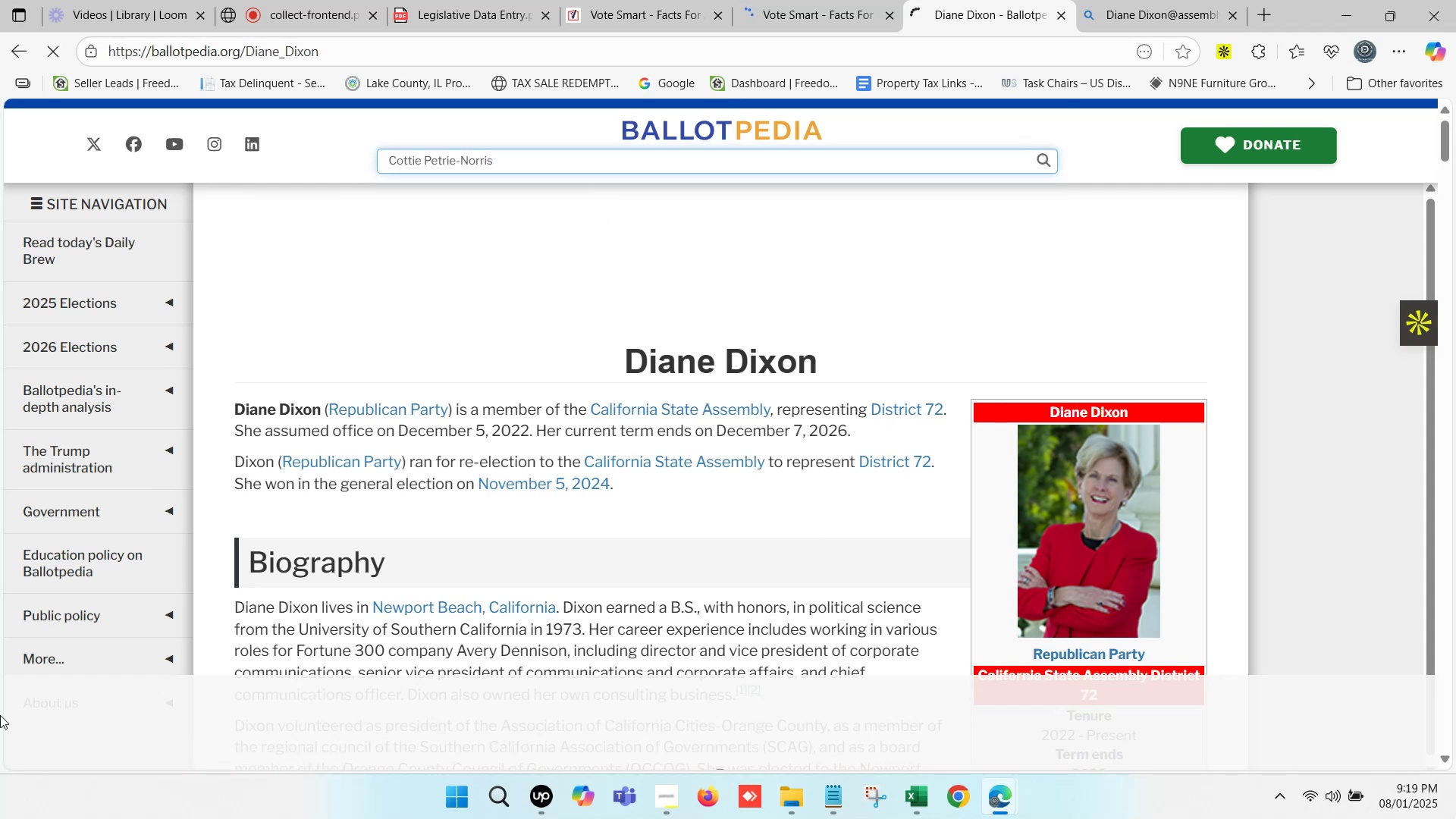 
double_click([1156, 0])
 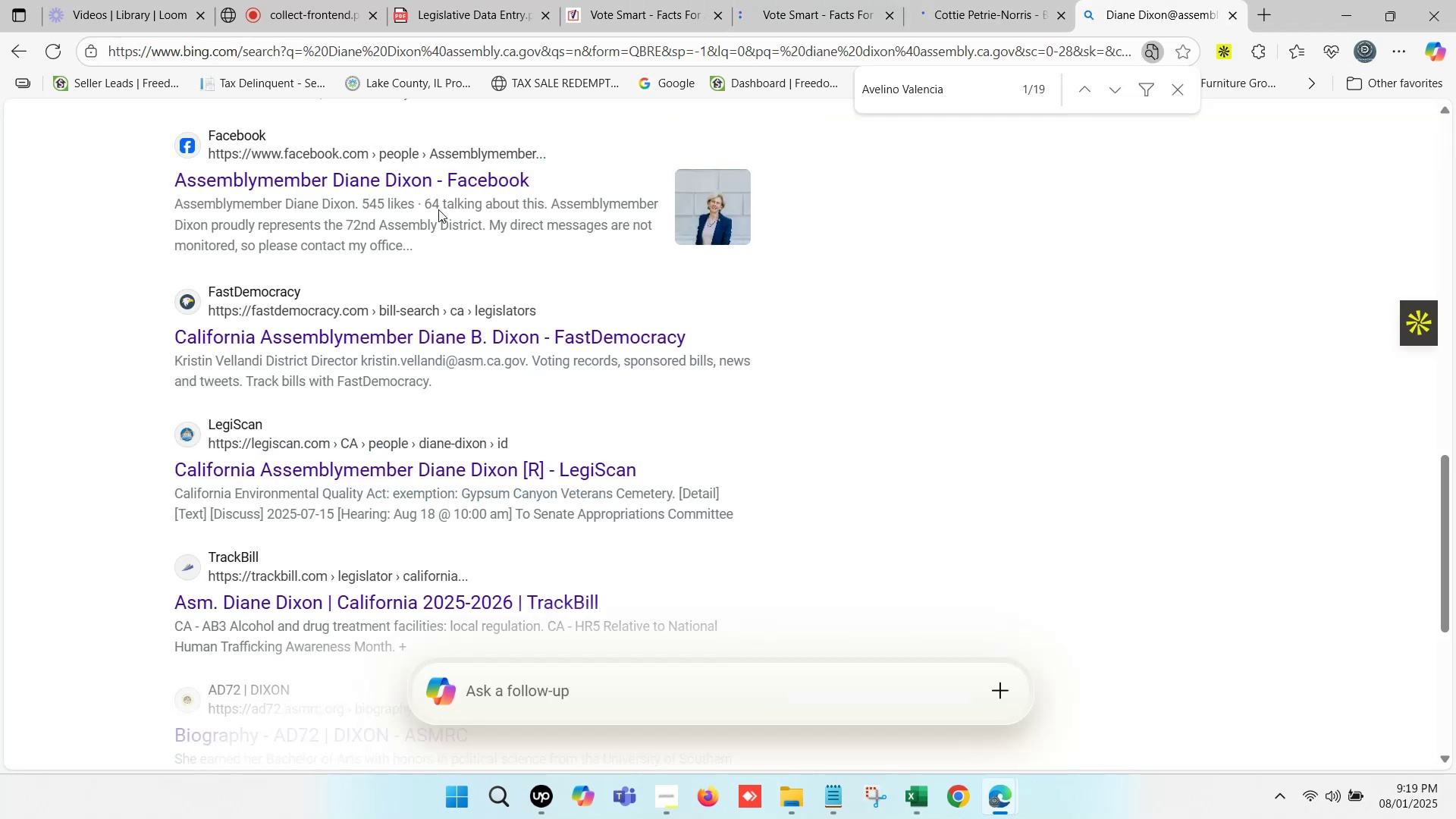 
scroll: coordinate [325, 195], scroll_direction: up, amount: 15.0
 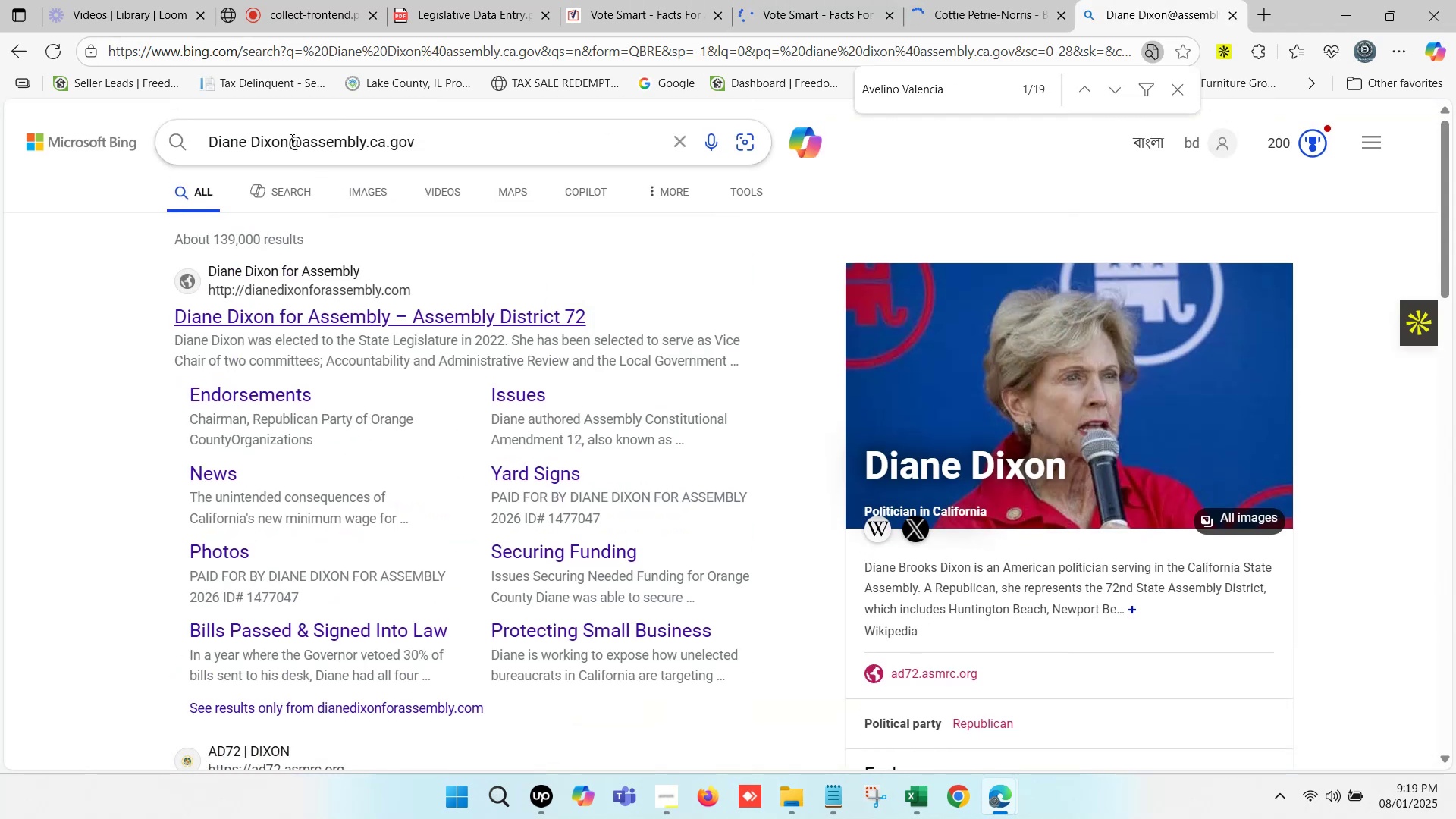 
left_click_drag(start_coordinate=[287, 136], to_coordinate=[204, 140])
 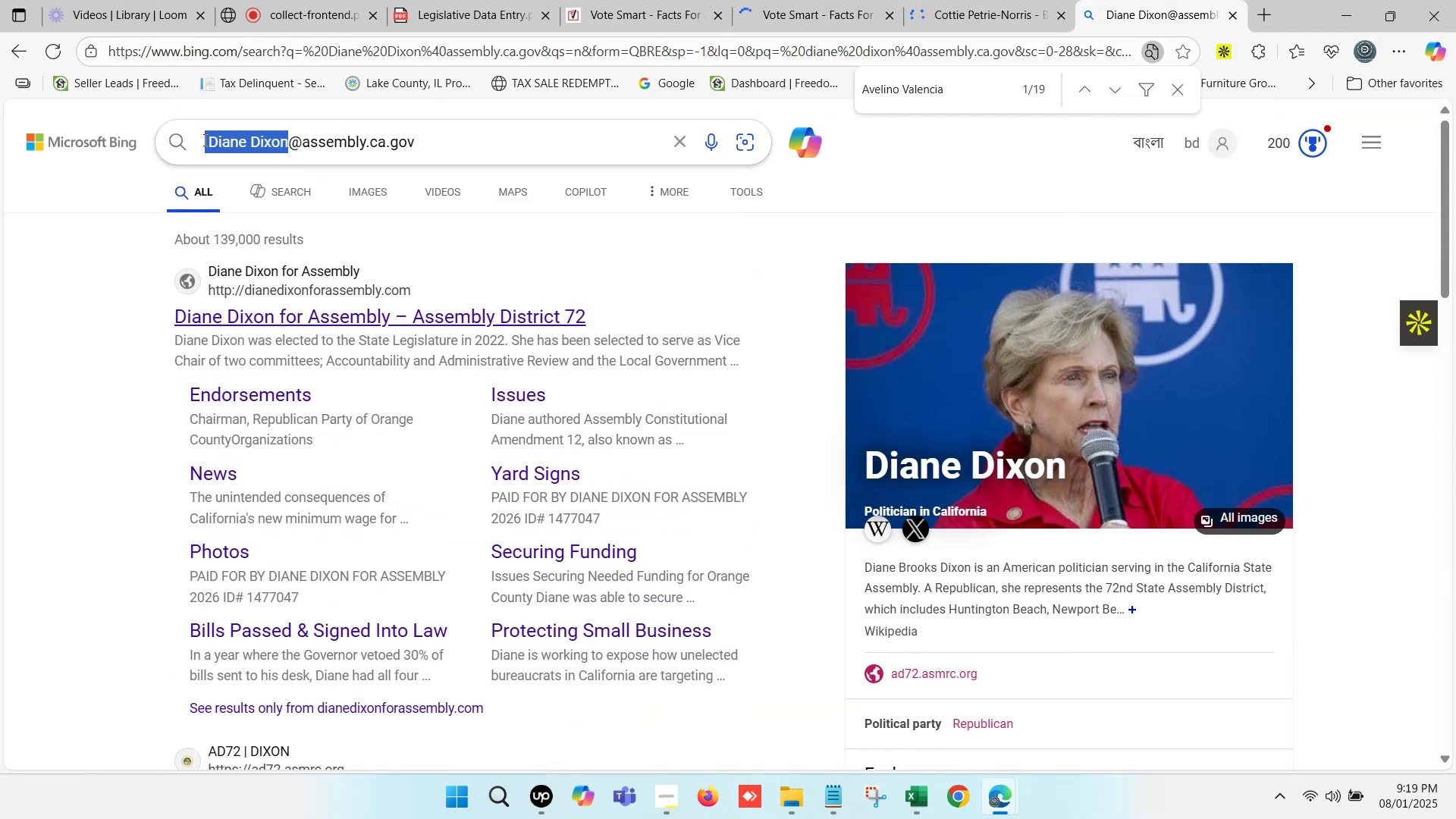 
key(Control+ControlLeft)
 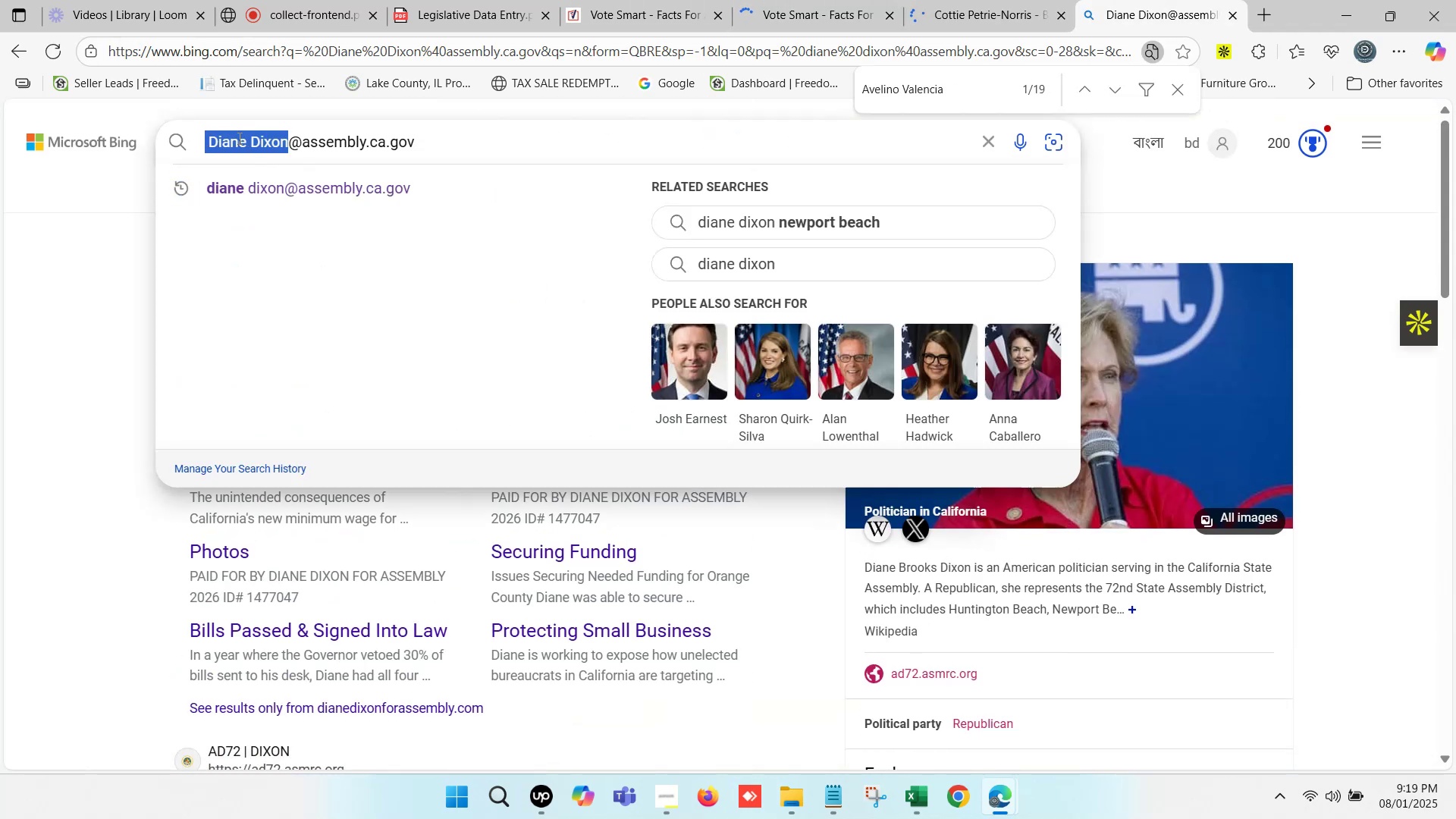 
key(Control+V)
 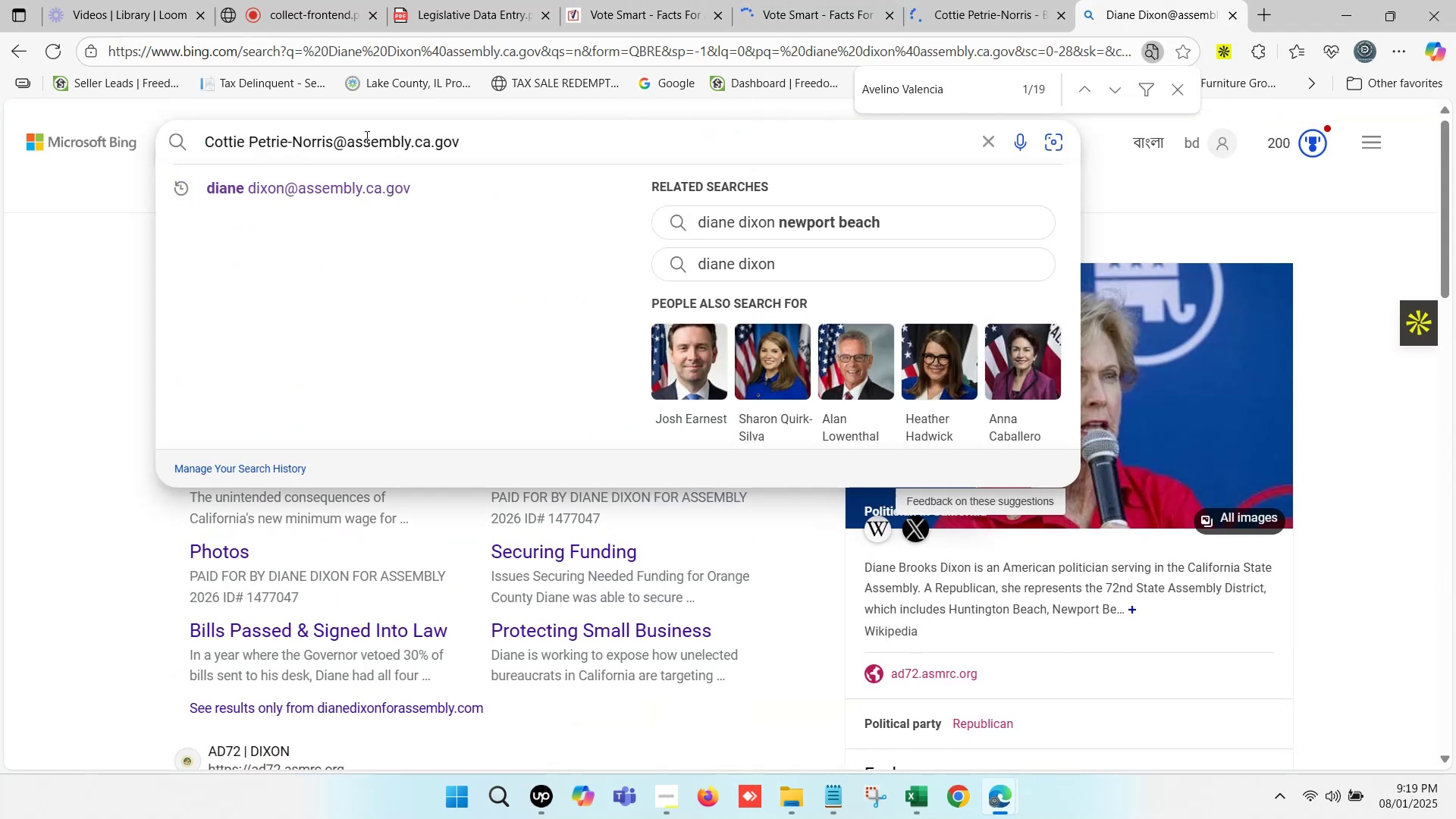 
key(Enter)
 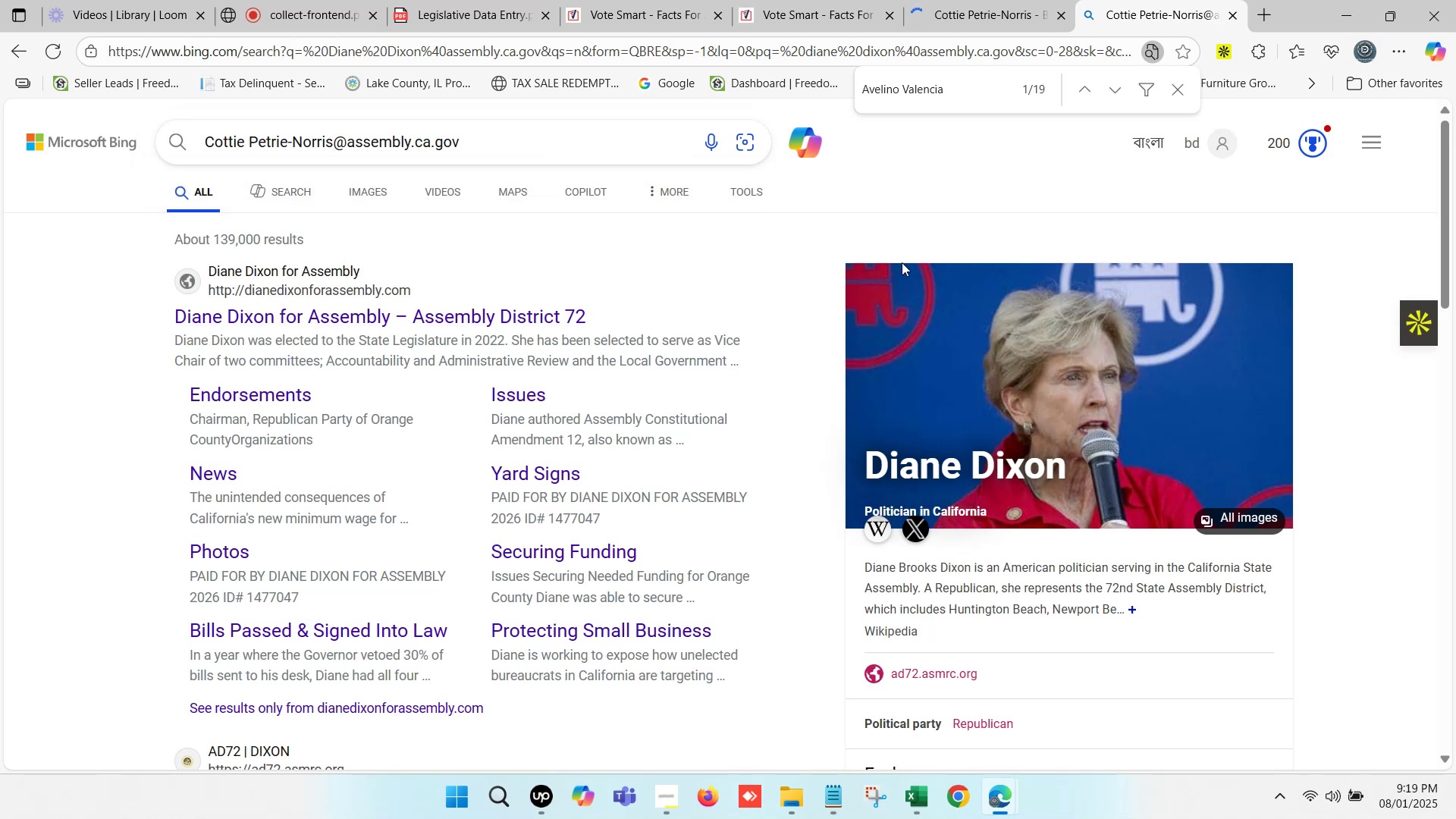 
double_click([811, 0])
 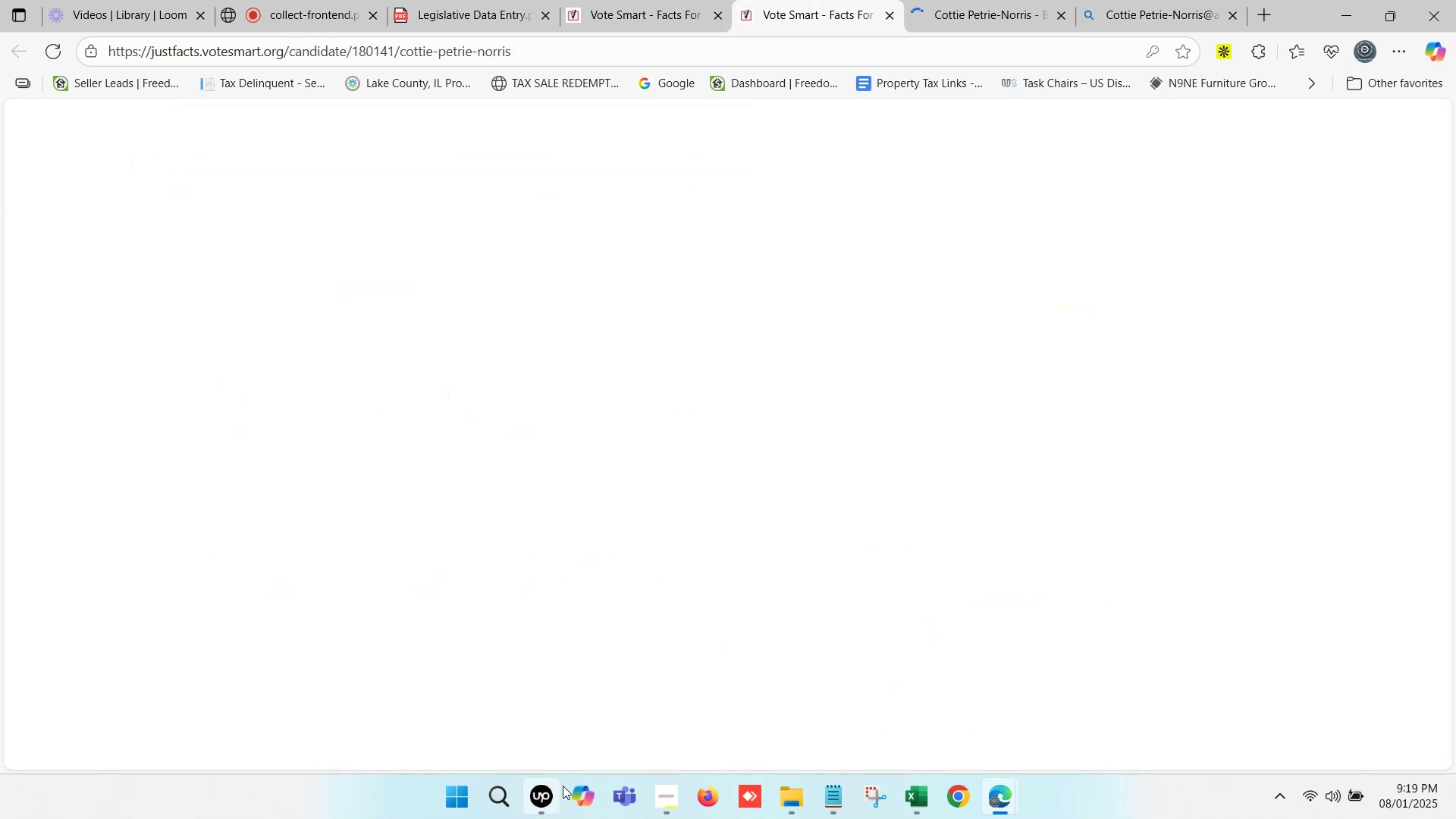 
mouse_move([654, 758])
 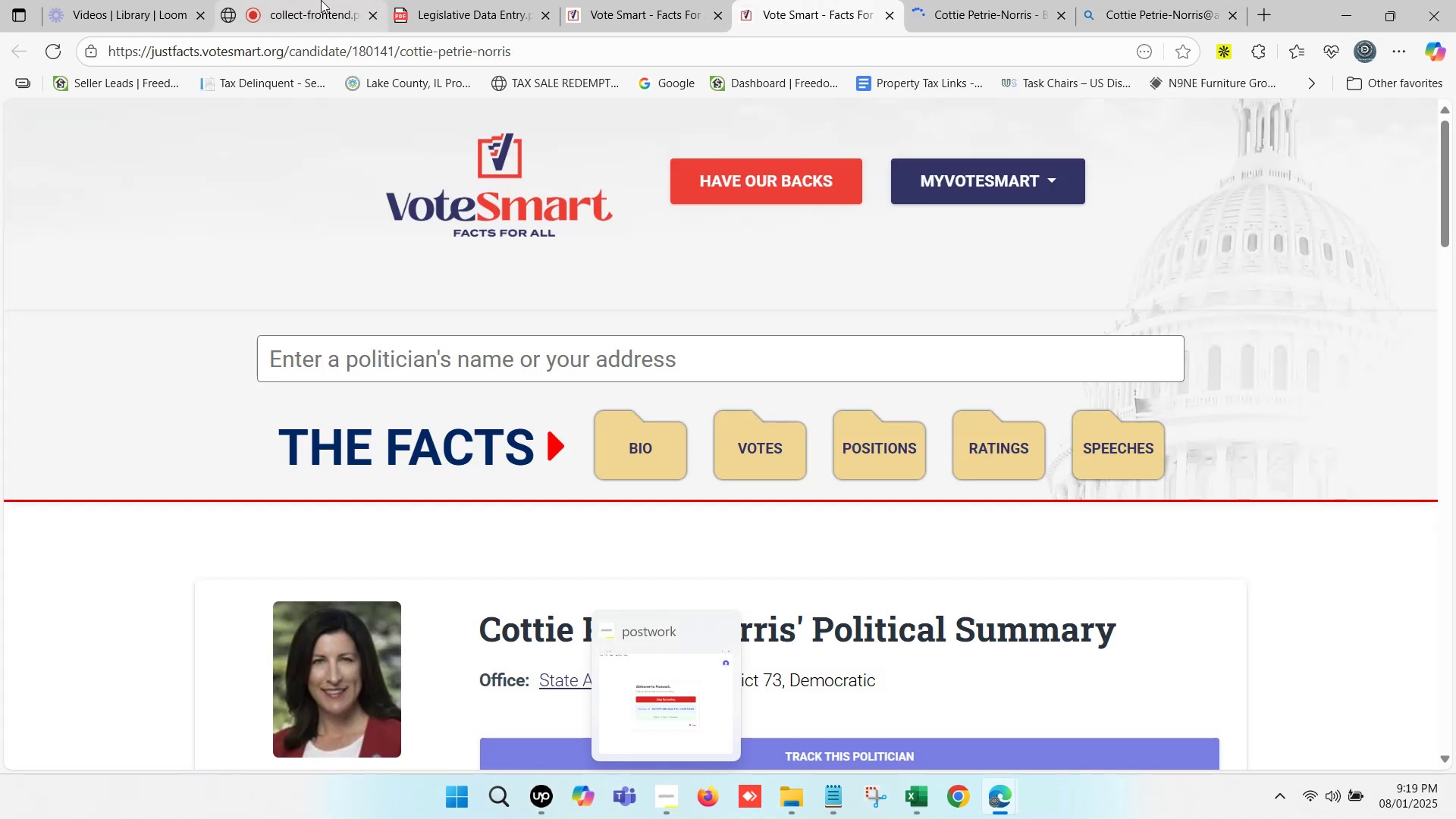 
left_click([319, 0])
 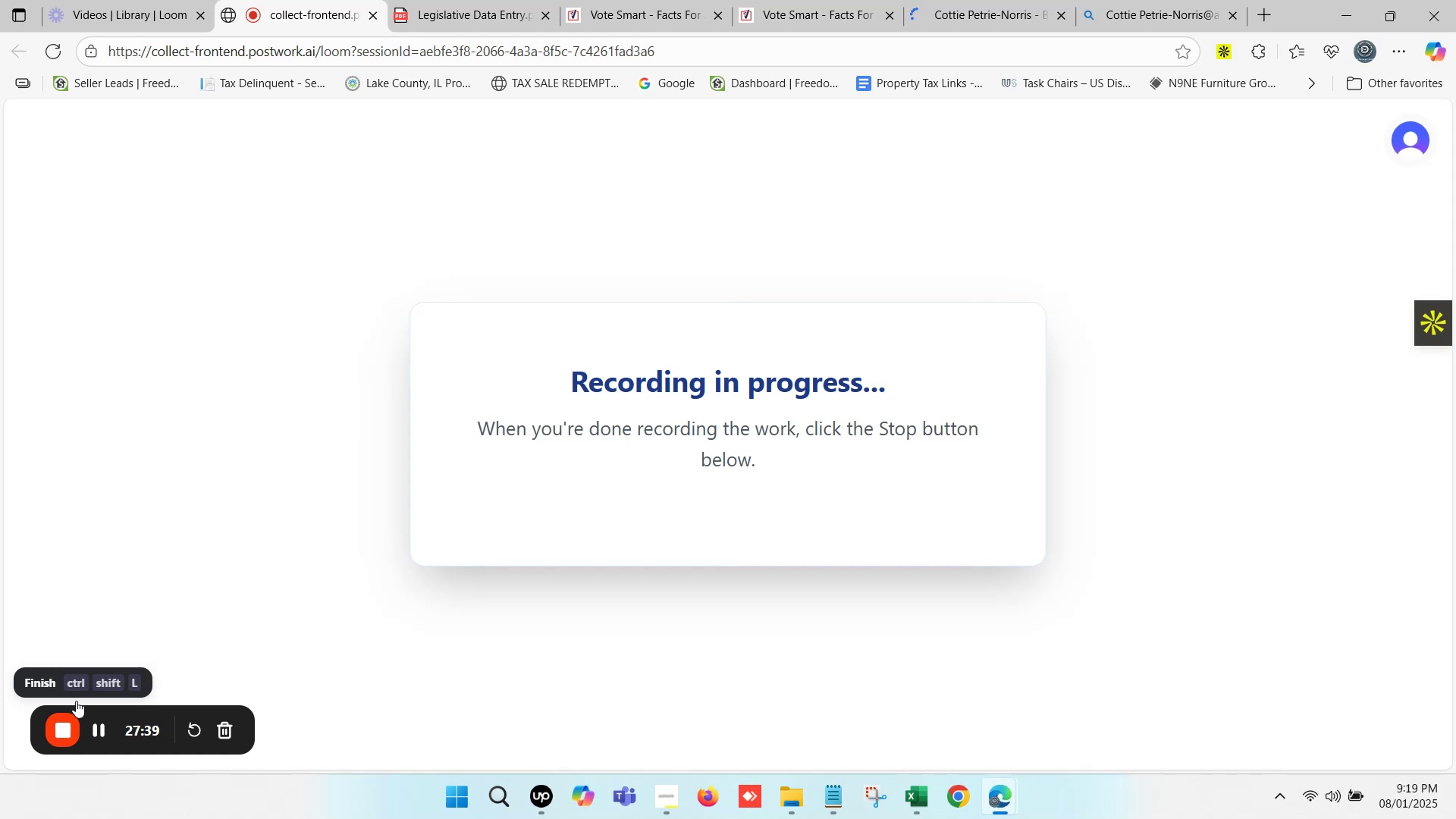 
mouse_move([340, -2])
 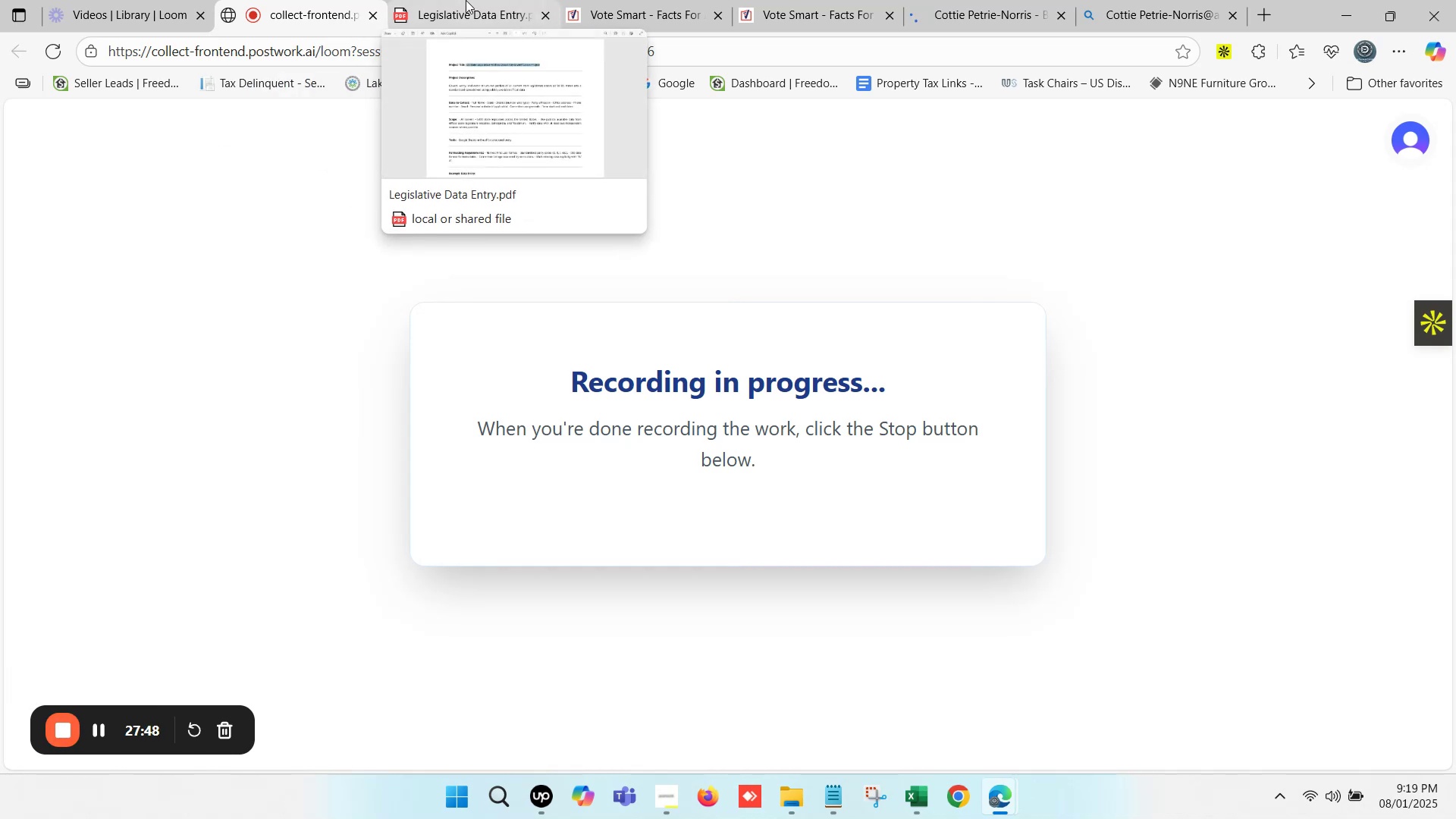 
left_click([466, 0])
 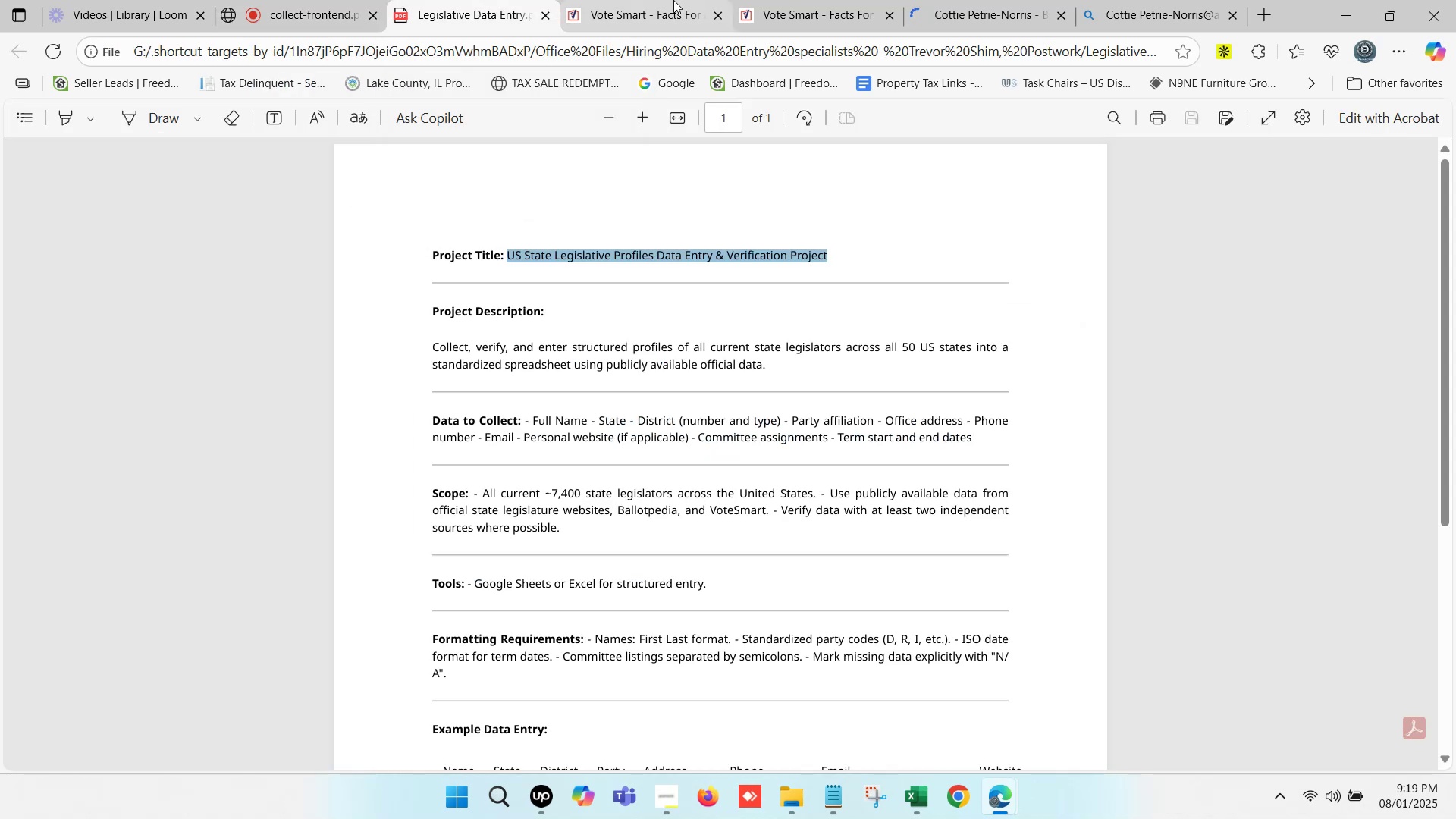 
left_click([673, 0])
 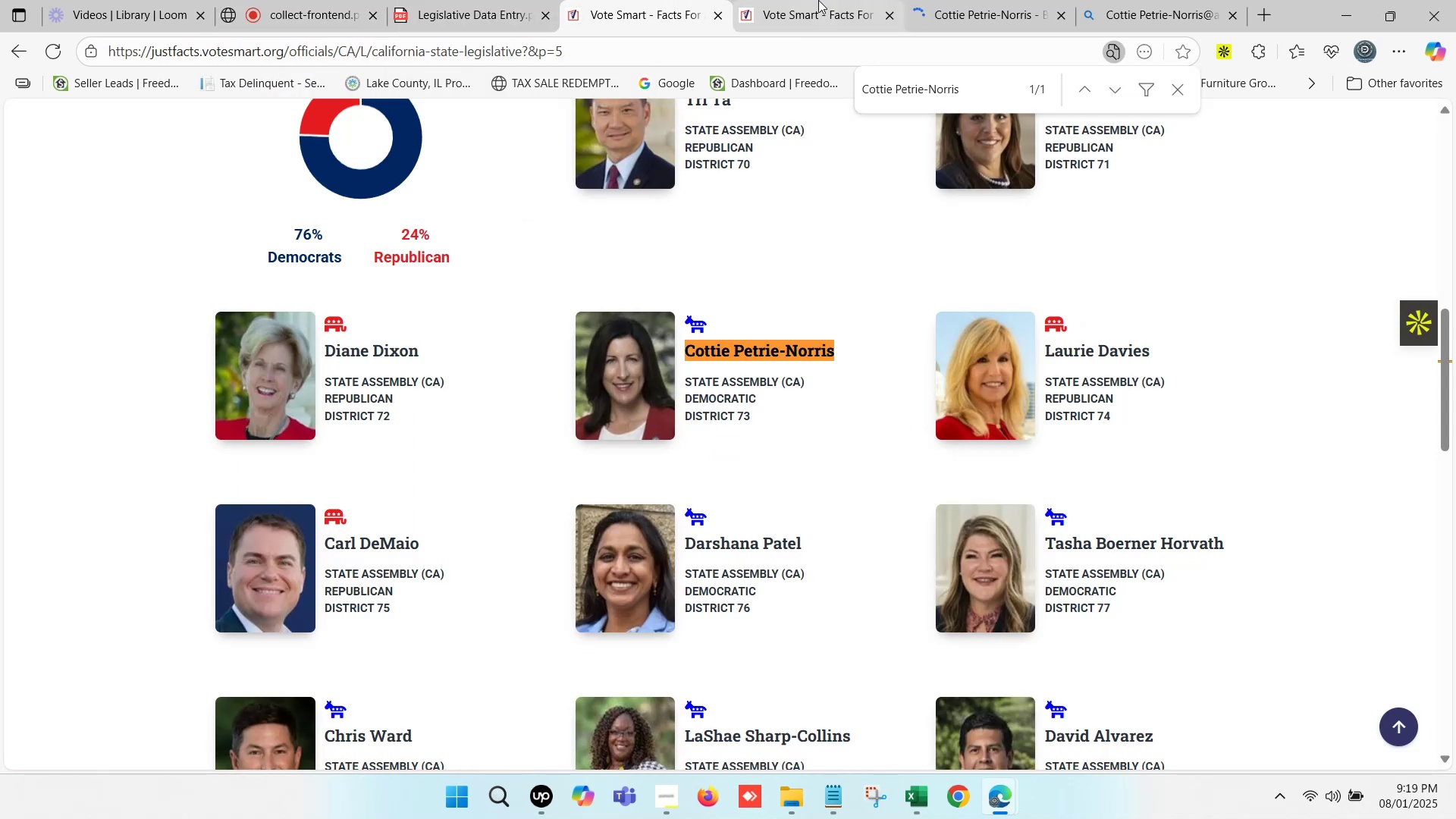 
left_click([818, 0])
 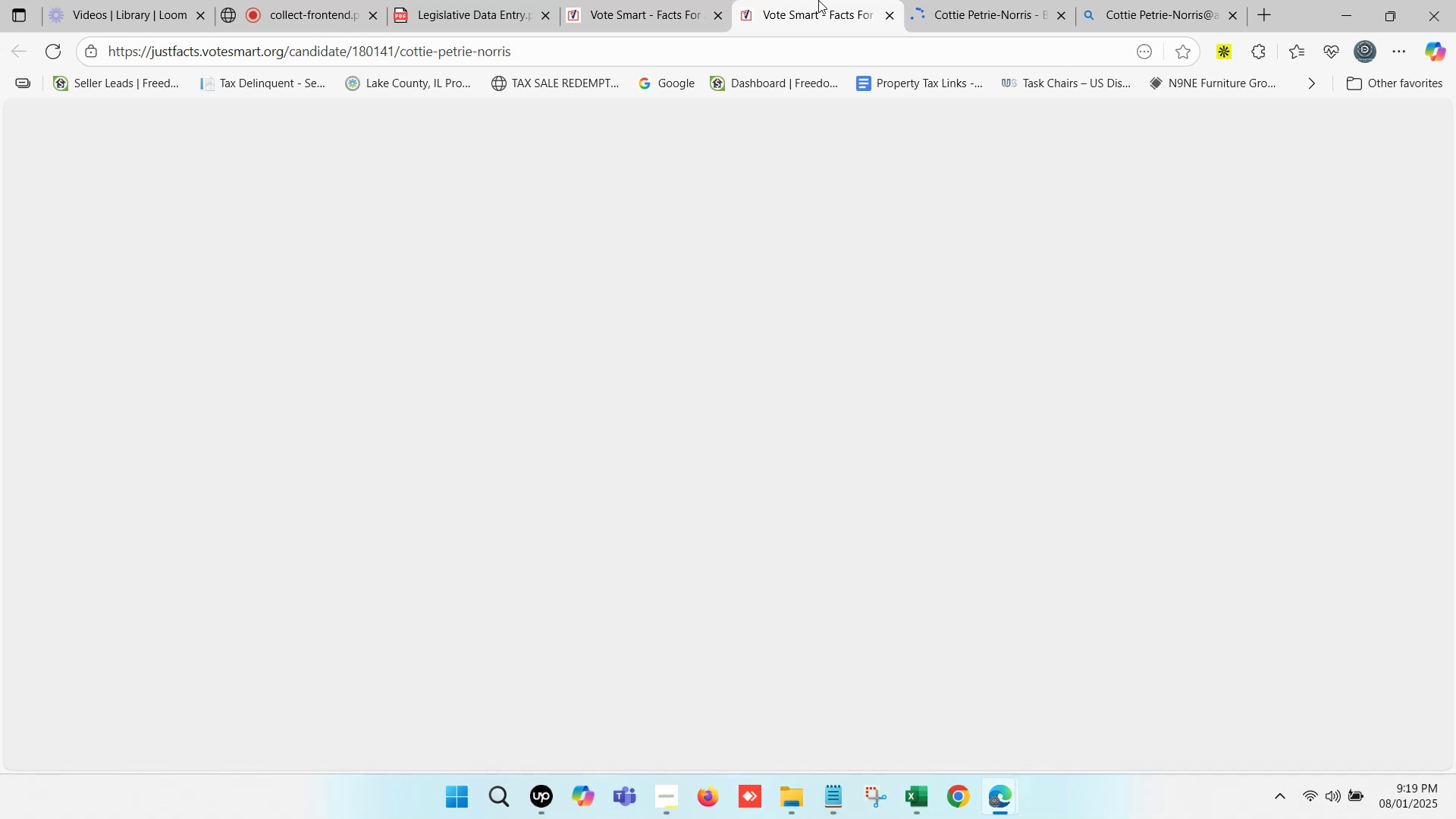 
double_click([985, 0])
 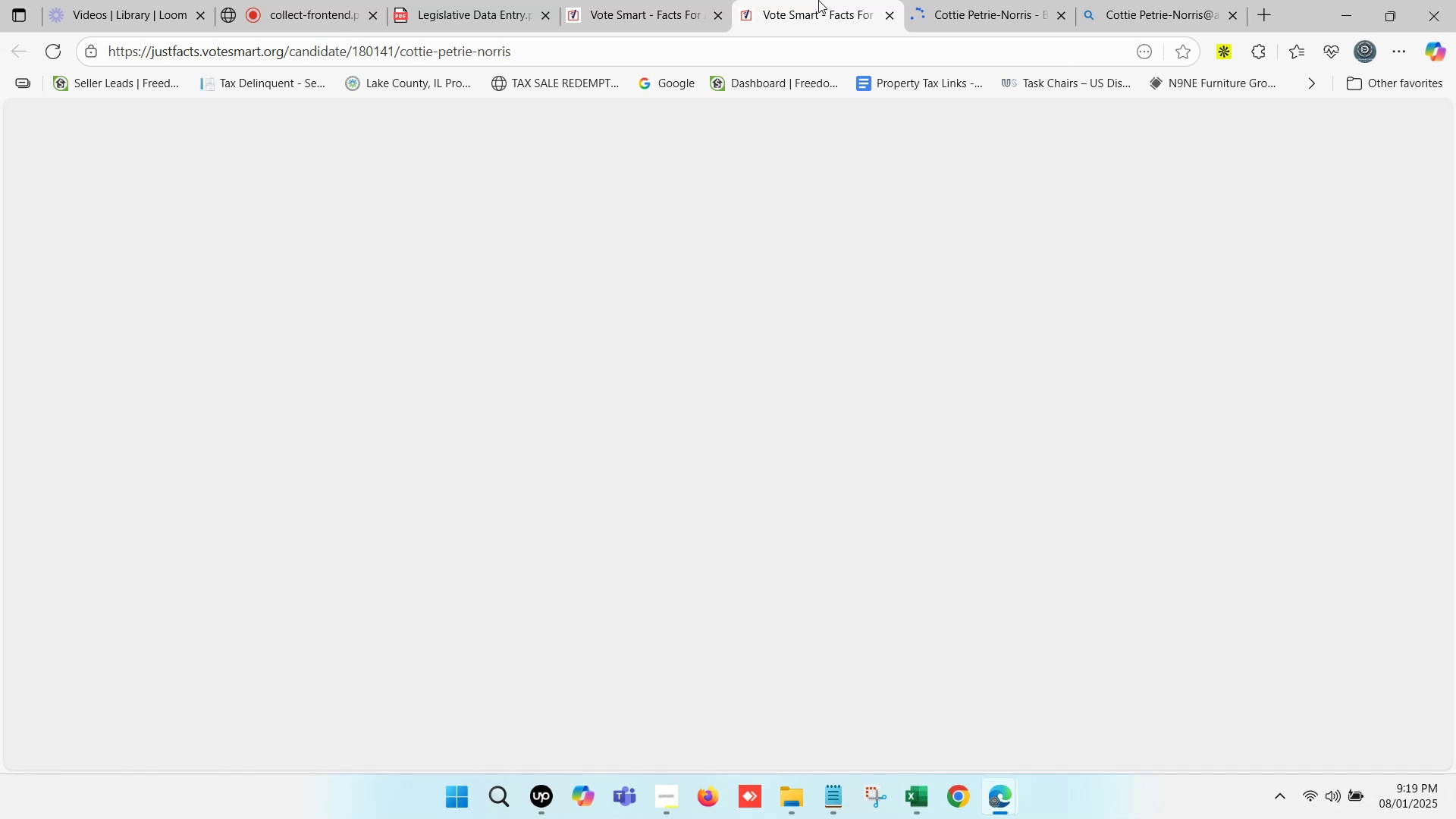 
triple_click([985, 0])
 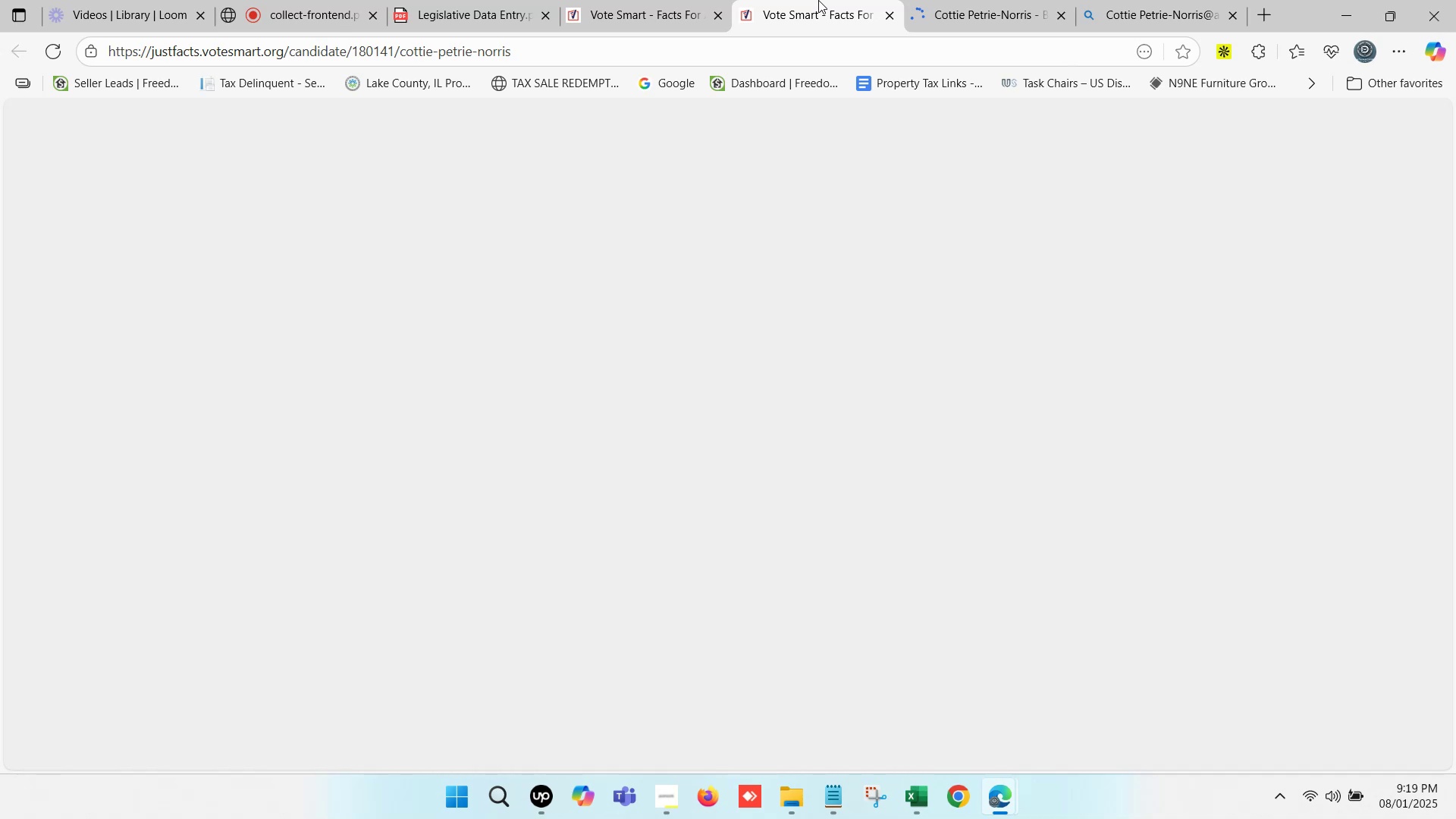 
triple_click([985, 0])
 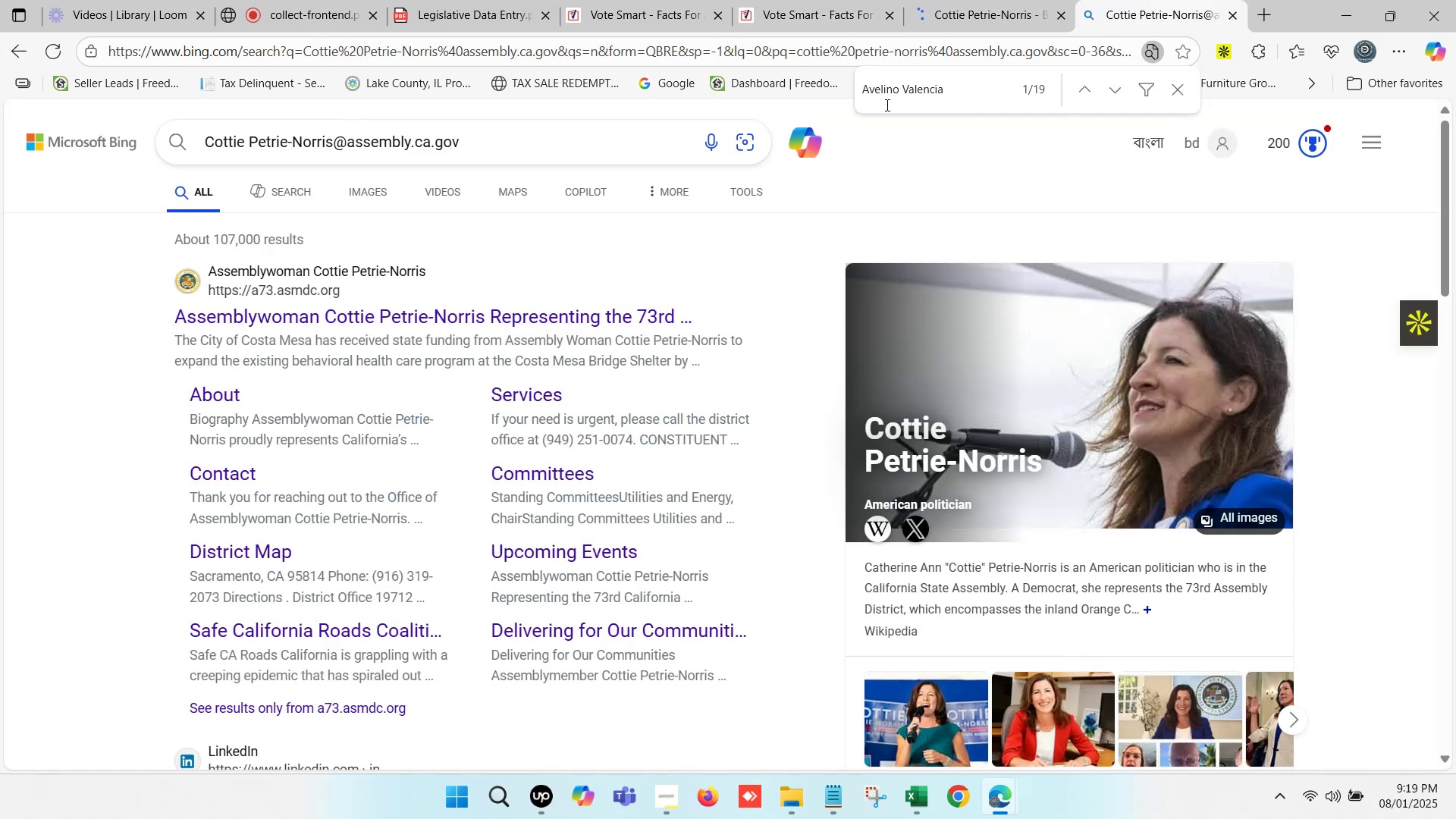 
scroll: coordinate [542, 303], scroll_direction: up, amount: 3.0
 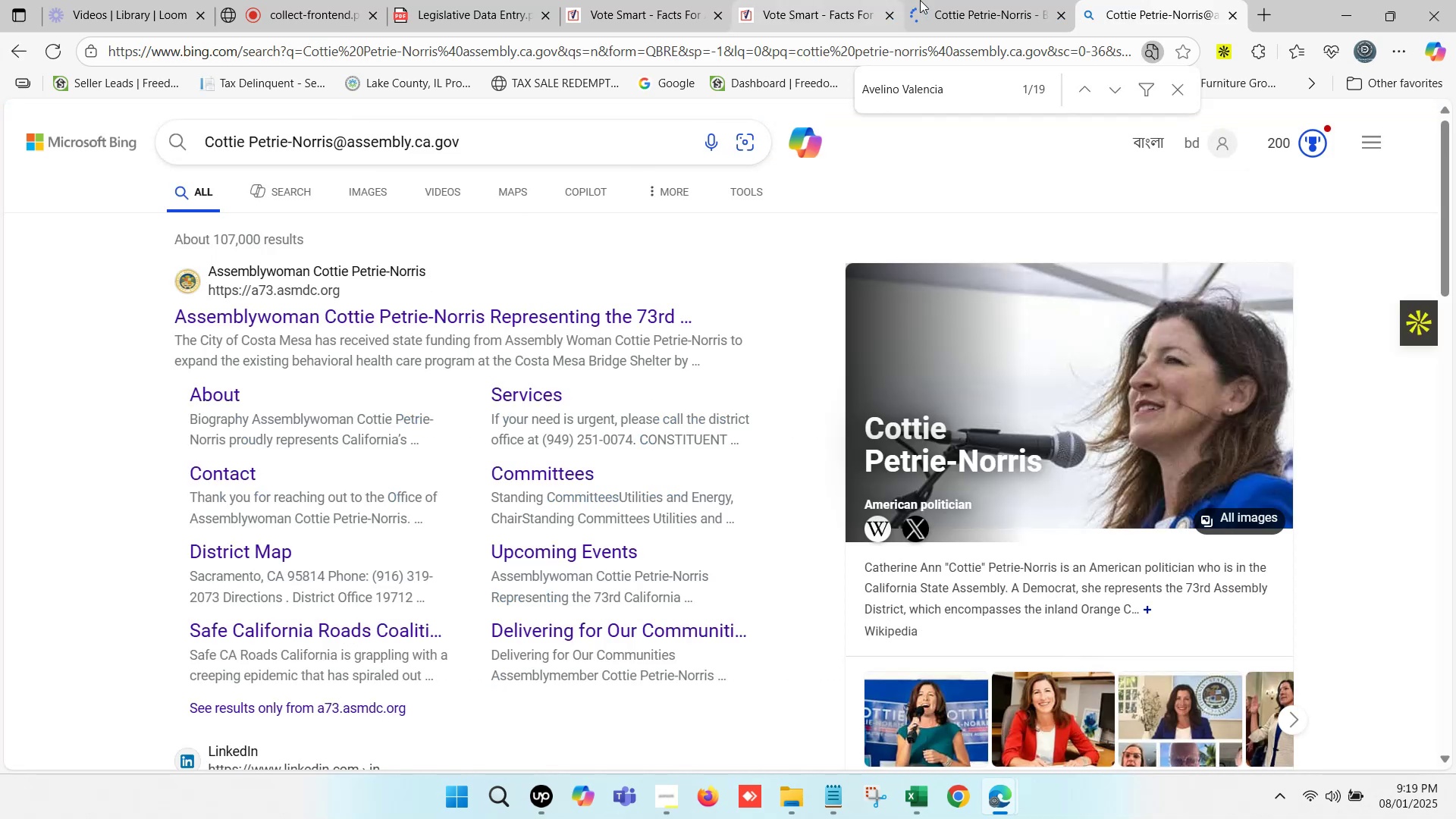 
left_click([956, 0])
 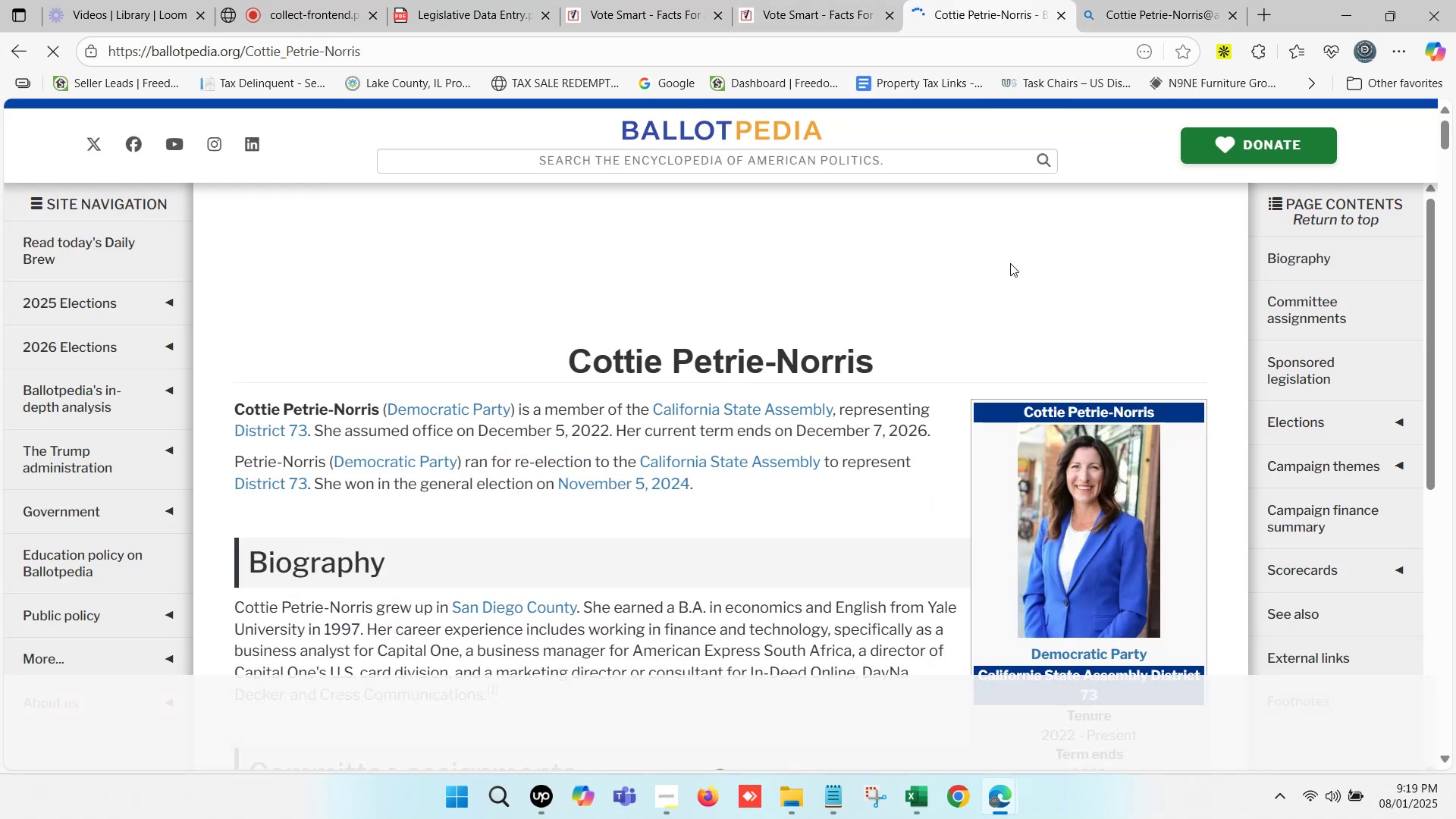 
double_click([1181, 0])
 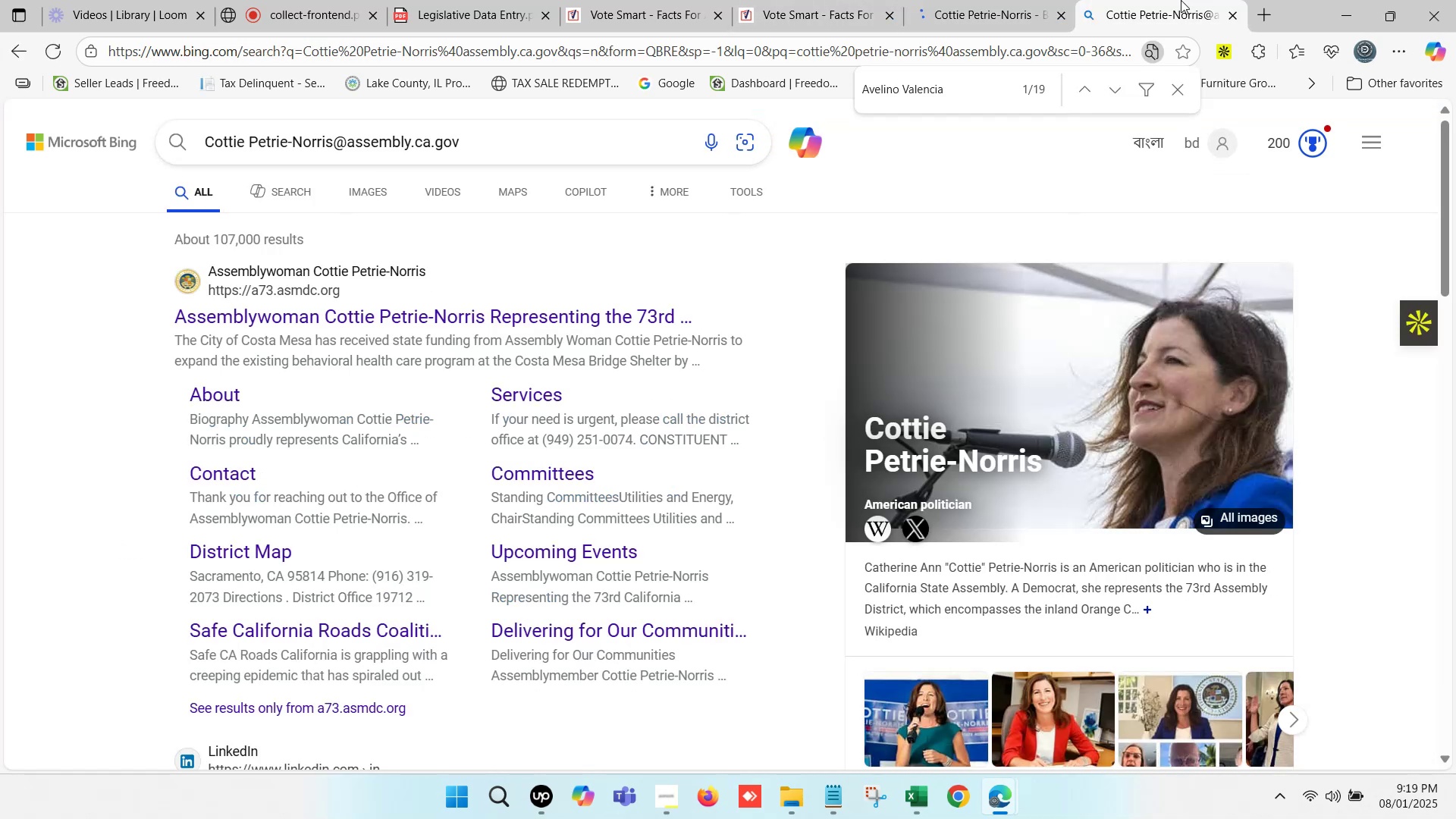 
scroll: coordinate [436, 438], scroll_direction: down, amount: 8.0
 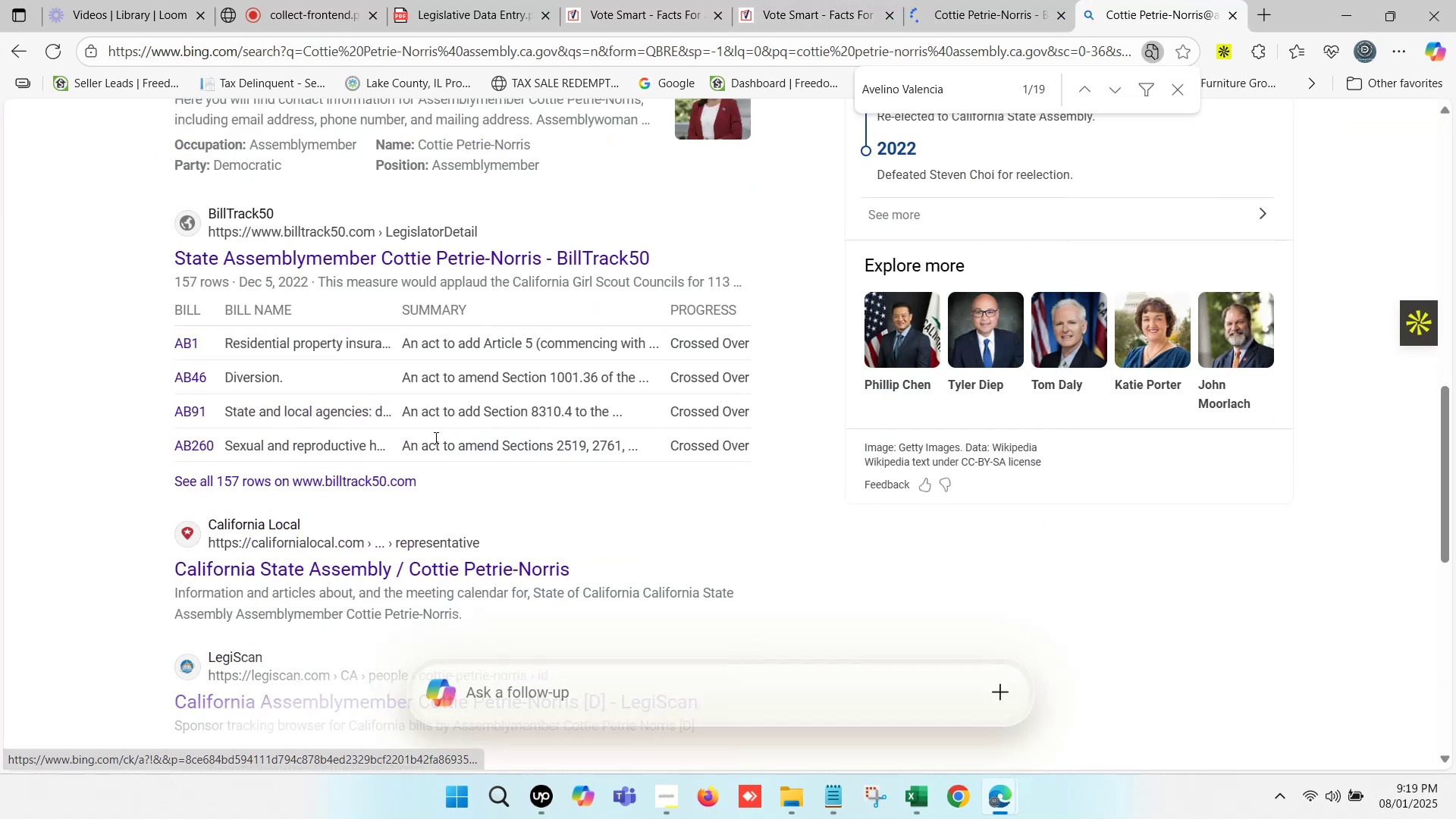 
scroll: coordinate [432, 413], scroll_direction: up, amount: 2.0
 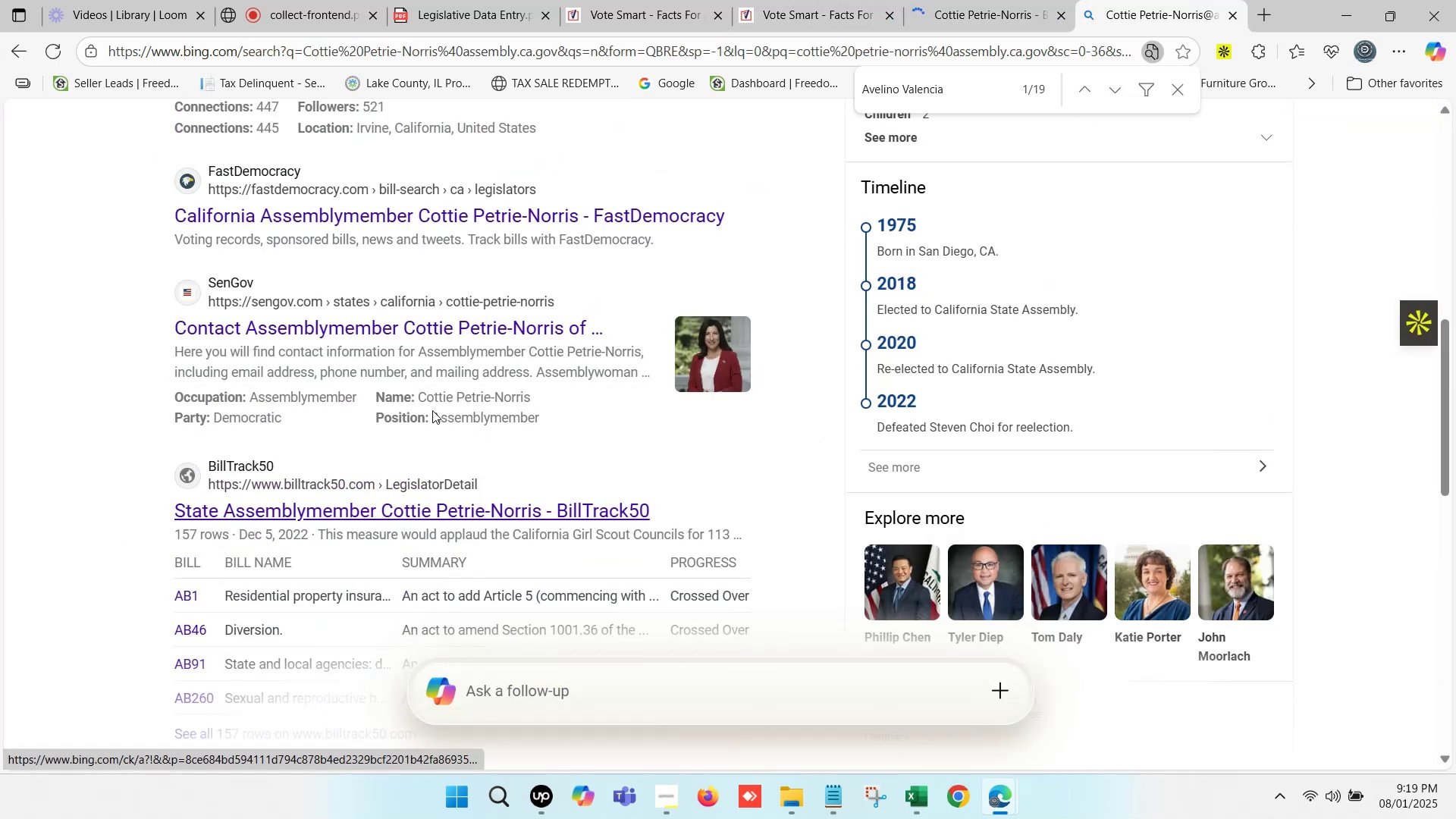 
scroll: coordinate [428, 394], scroll_direction: none, amount: 0.0
 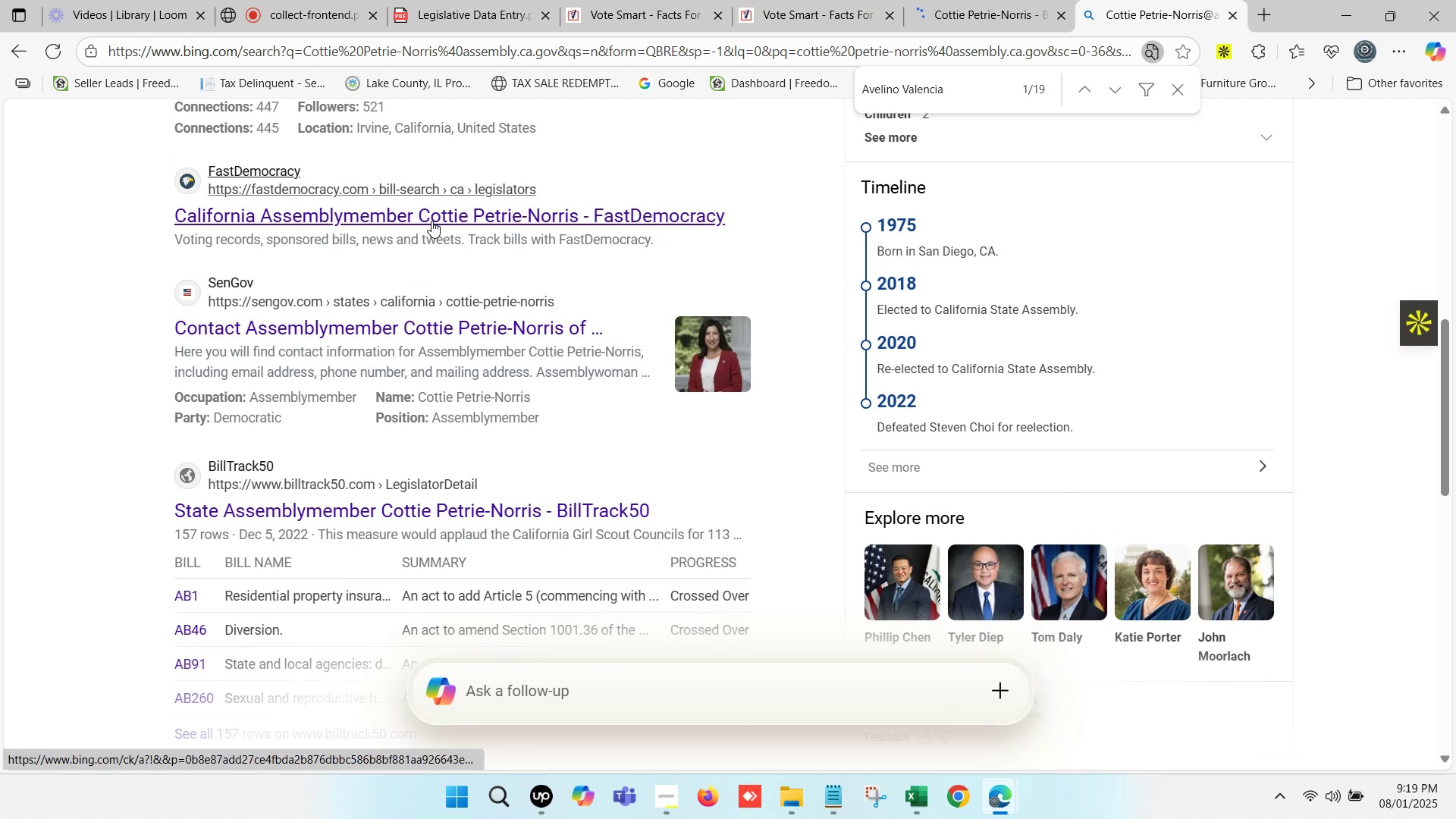 